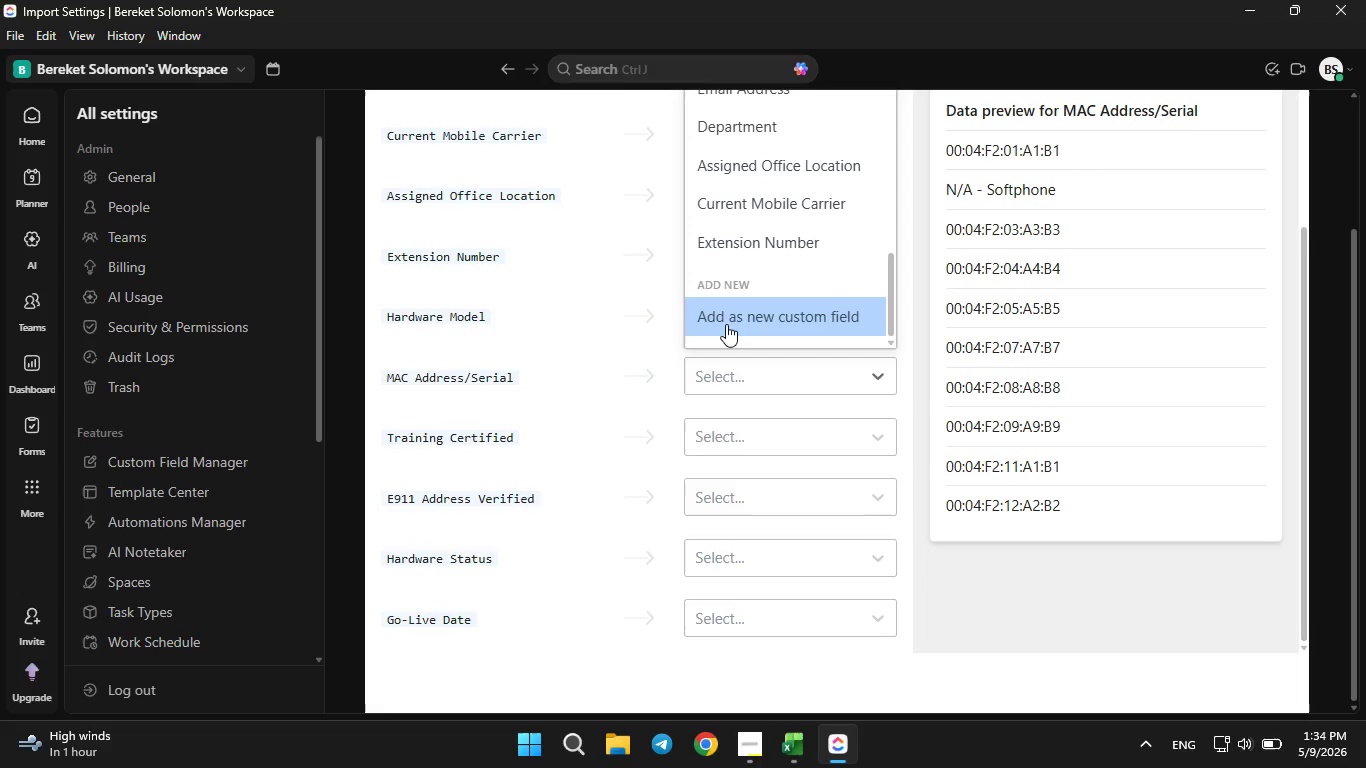 
left_click([726, 324])
 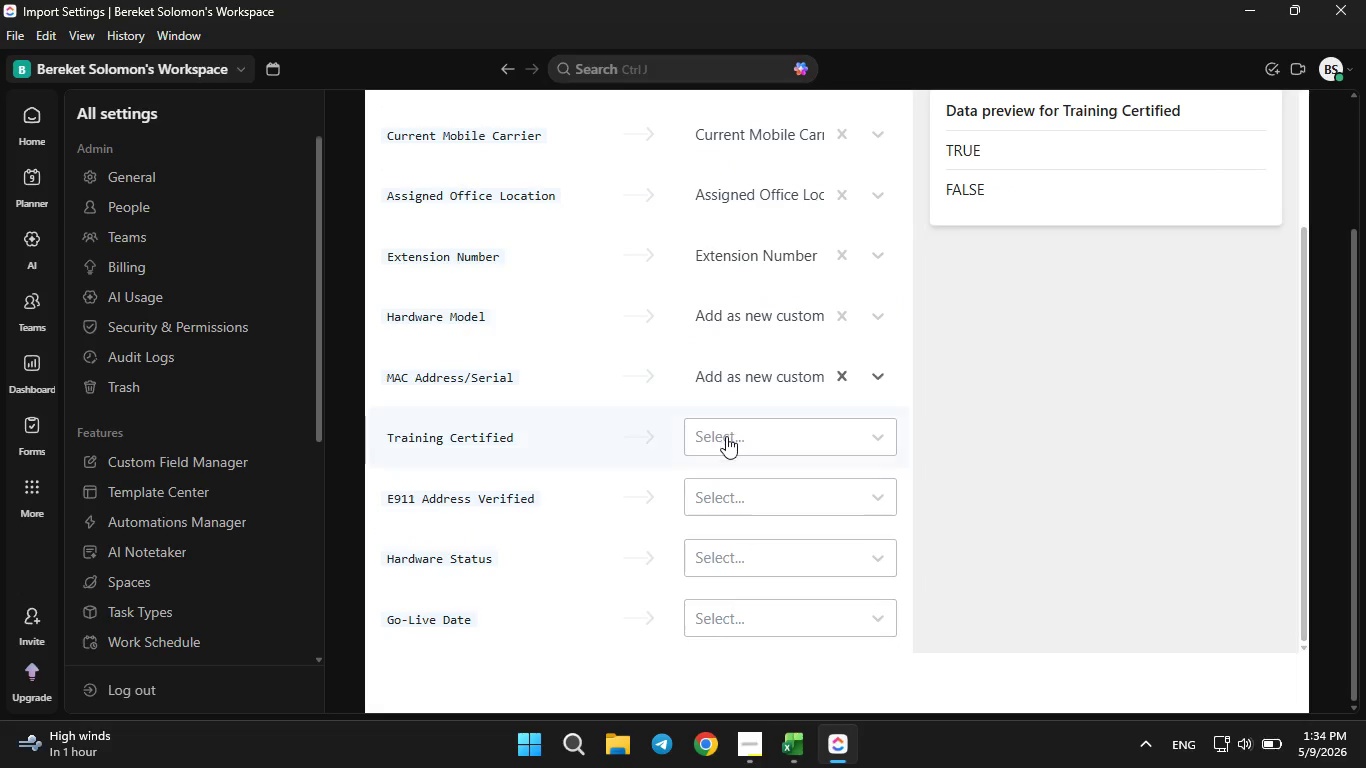 
left_click([726, 436])
 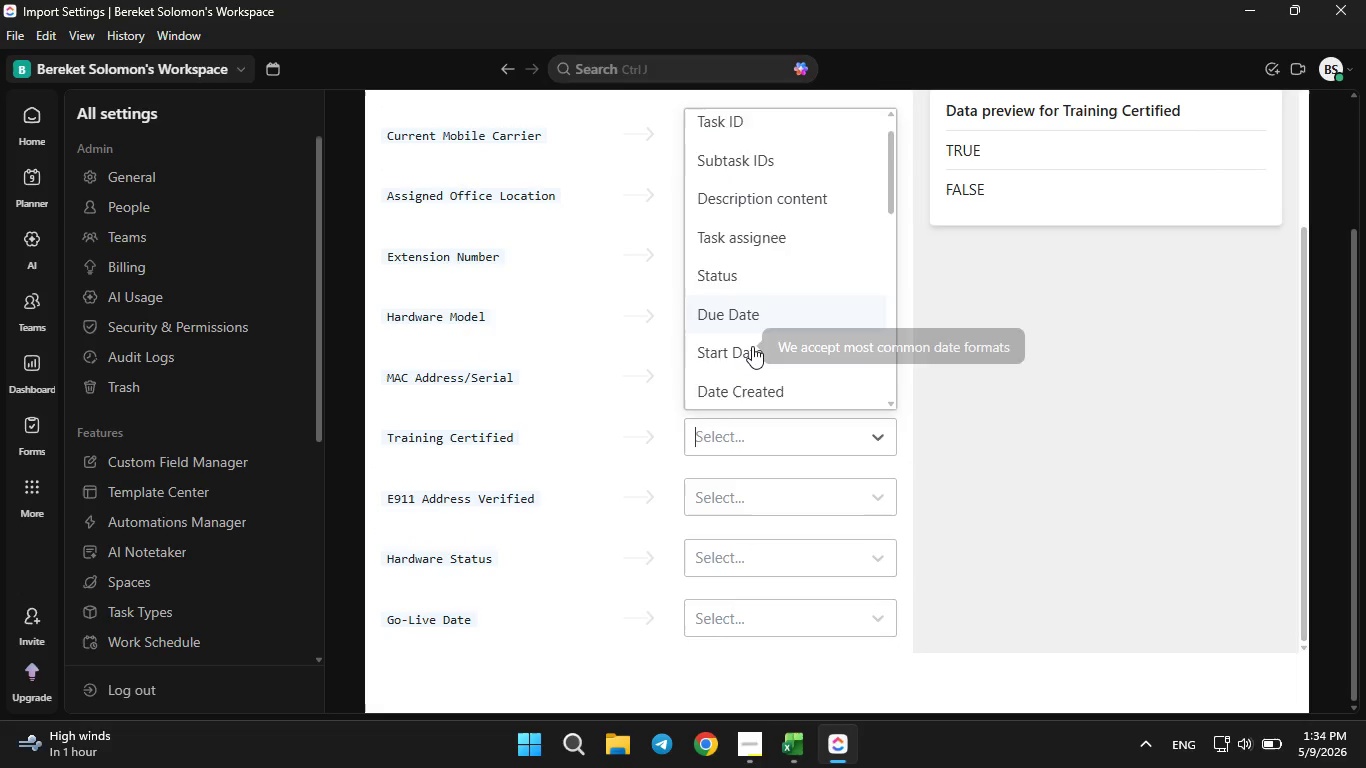 
left_click([747, 370])
 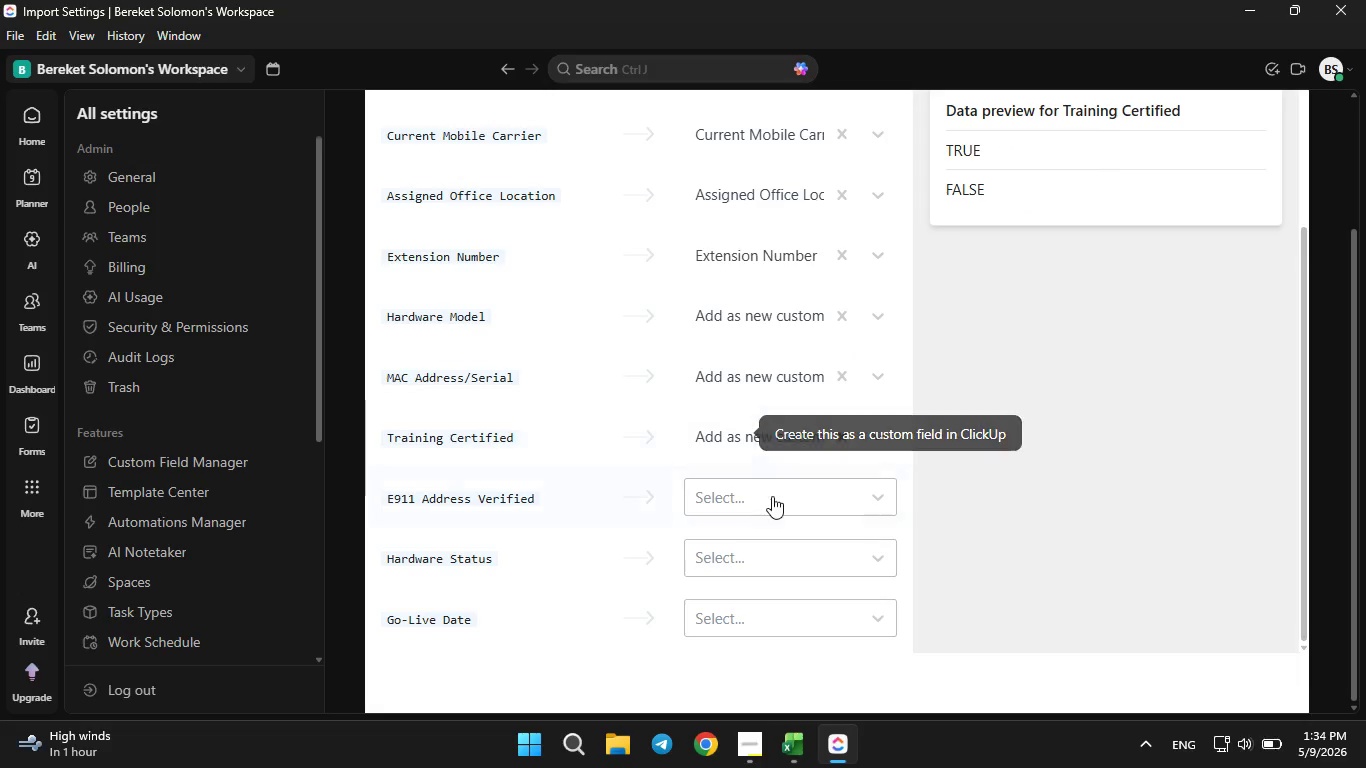 
scroll: coordinate [752, 350], scroll_direction: down, amount: 6.0
 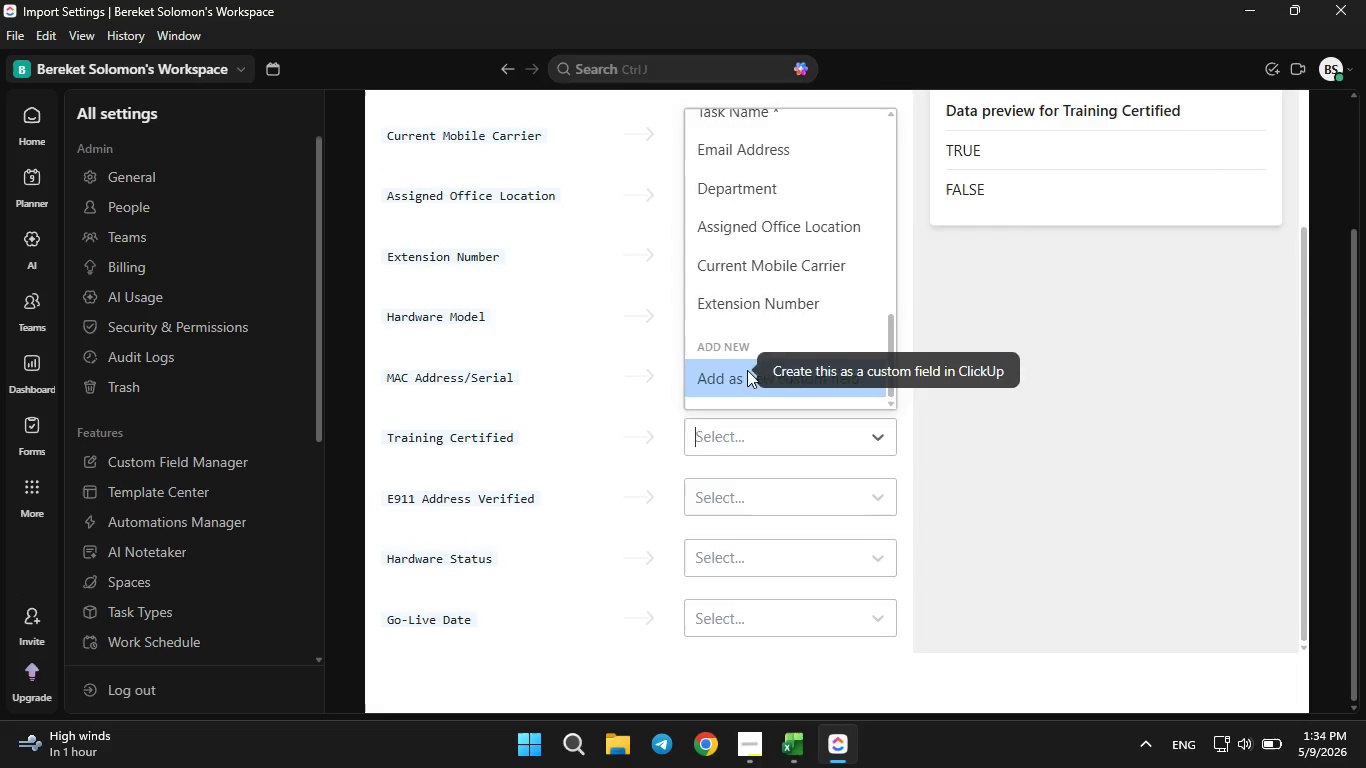 
left_click([772, 496])
 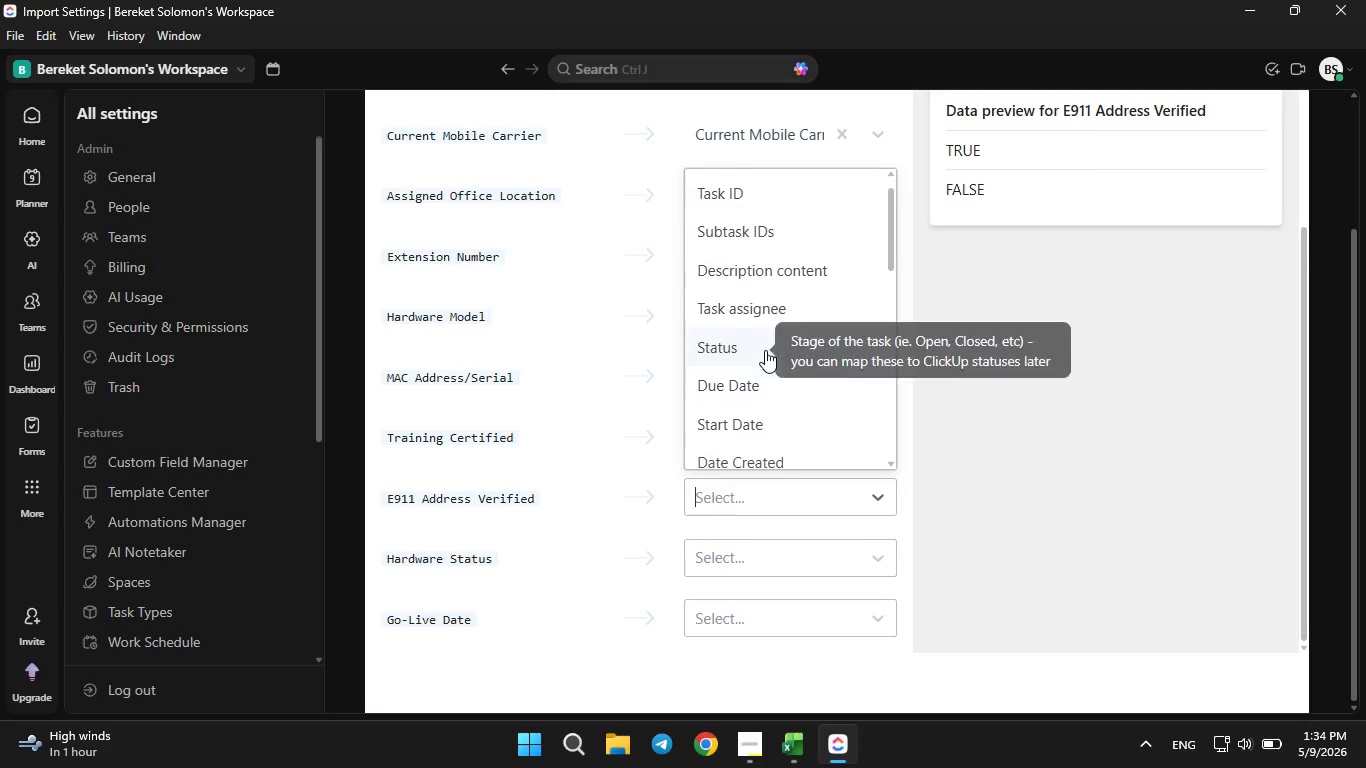 
scroll: coordinate [757, 363], scroll_direction: down, amount: 7.0
 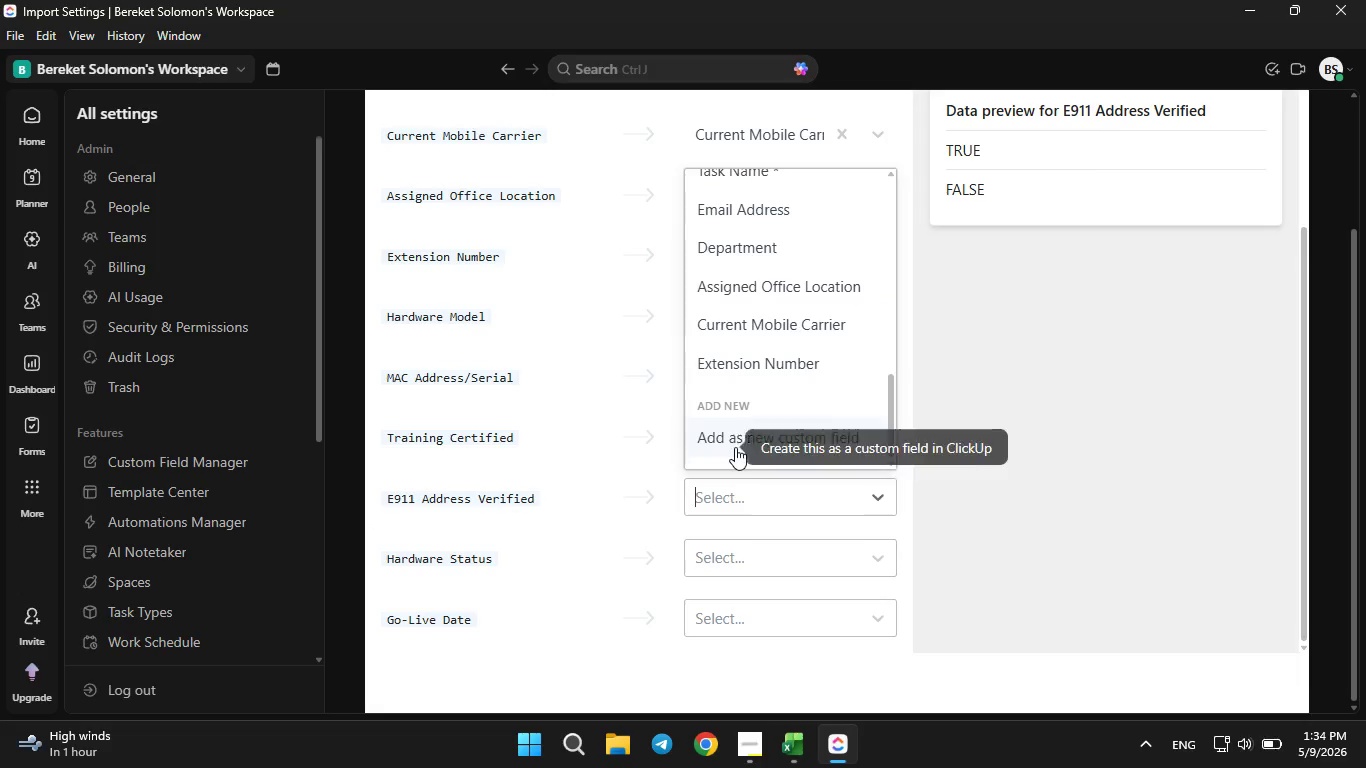 
left_click([735, 447])
 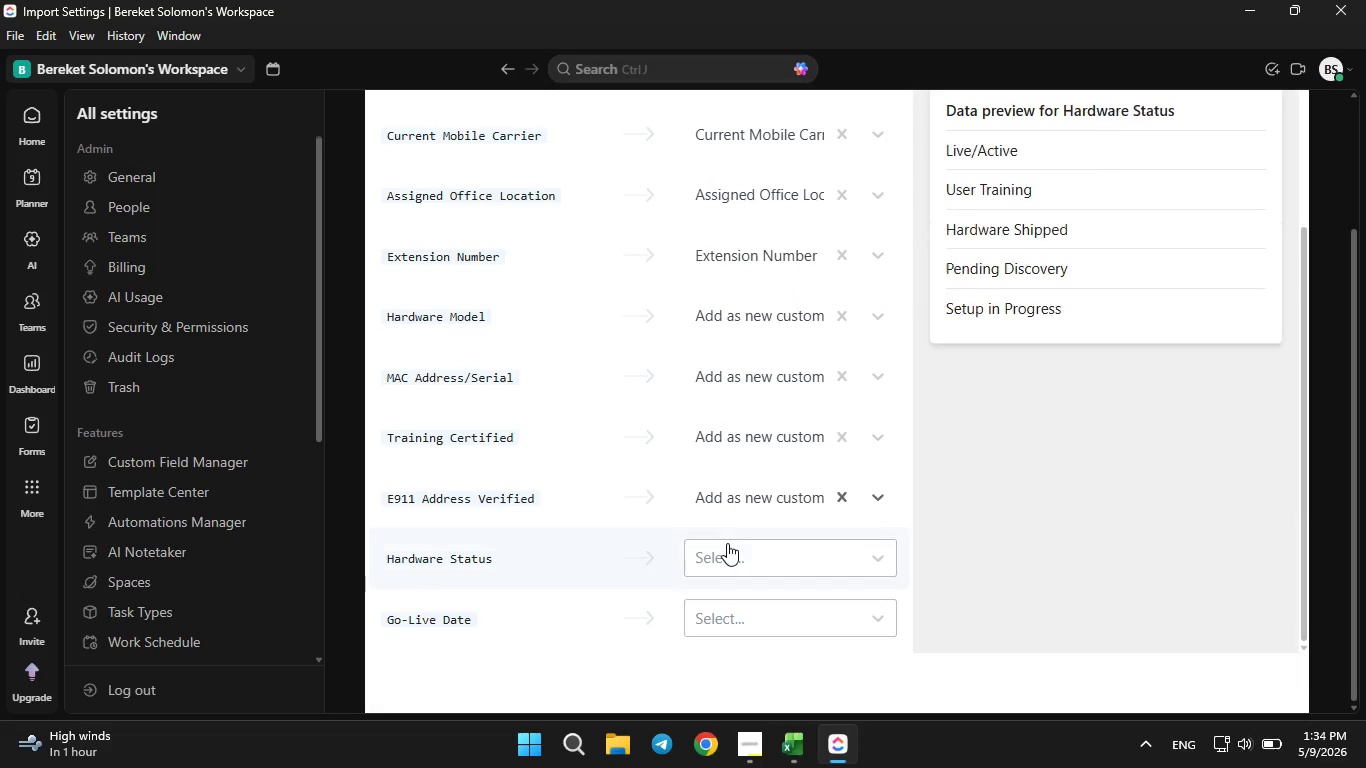 
left_click([727, 546])
 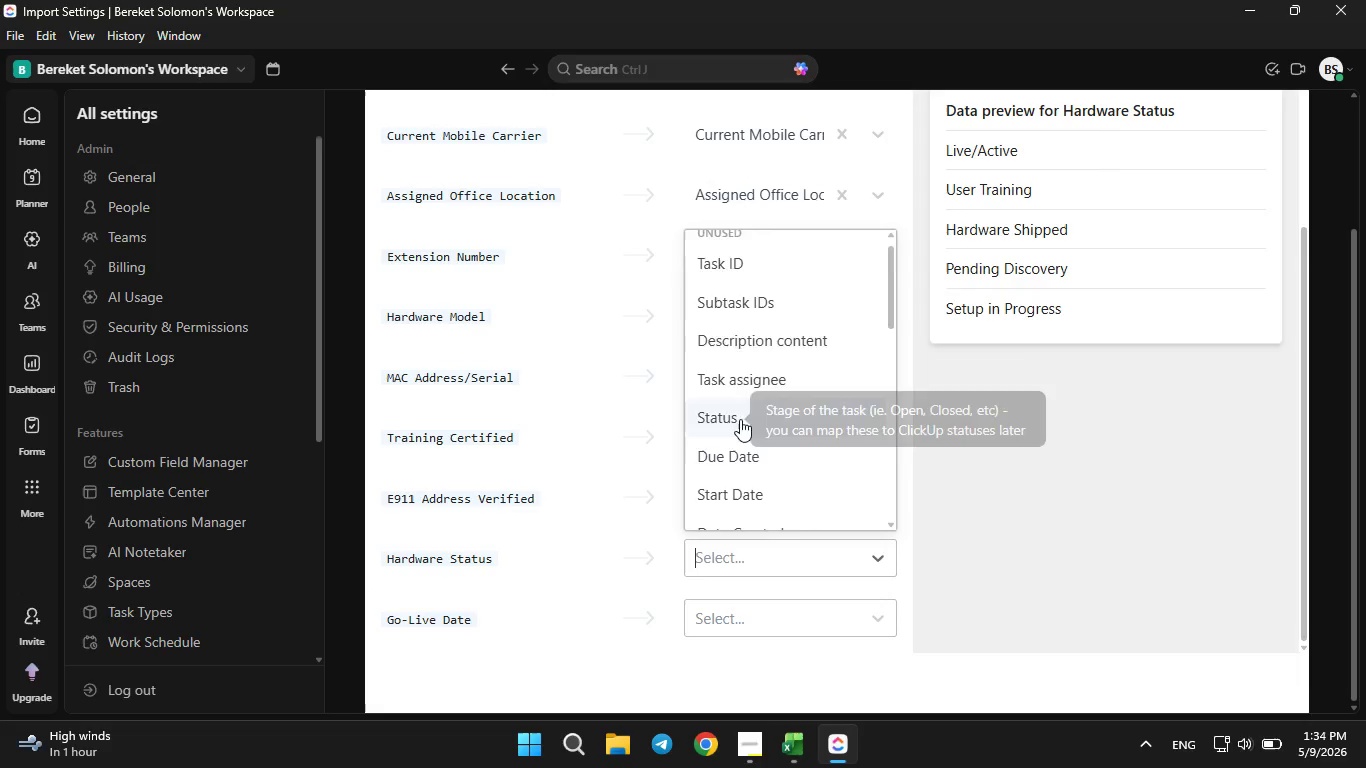 
scroll: coordinate [740, 422], scroll_direction: down, amount: 6.0
 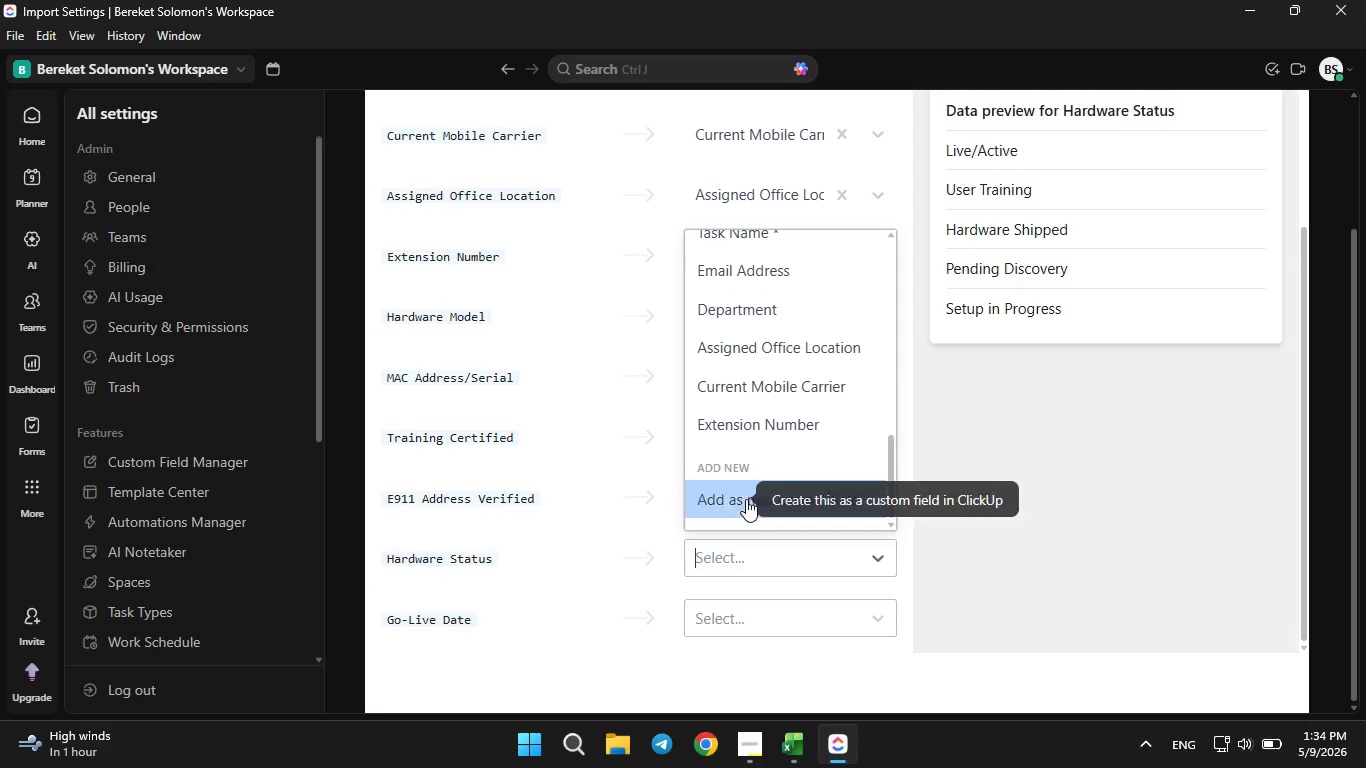 
left_click([746, 499])
 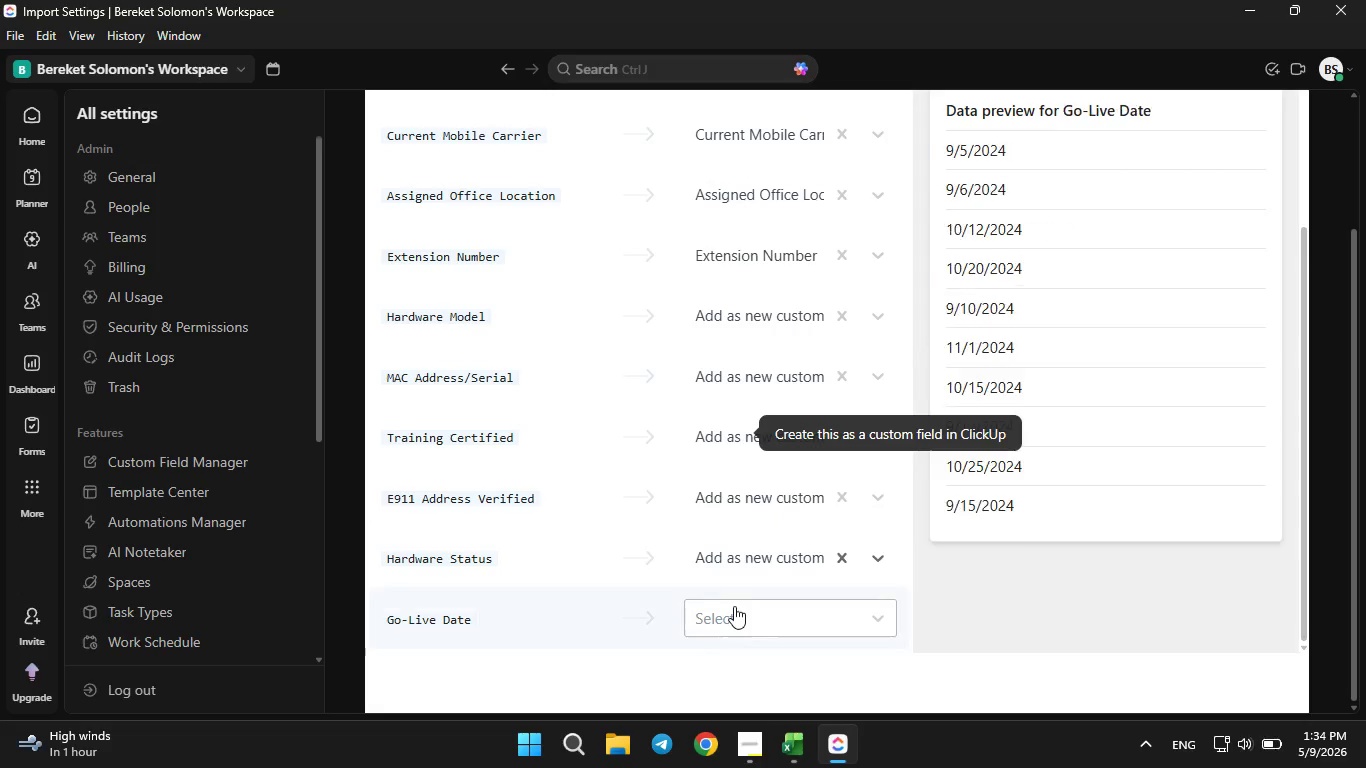 
left_click([734, 606])
 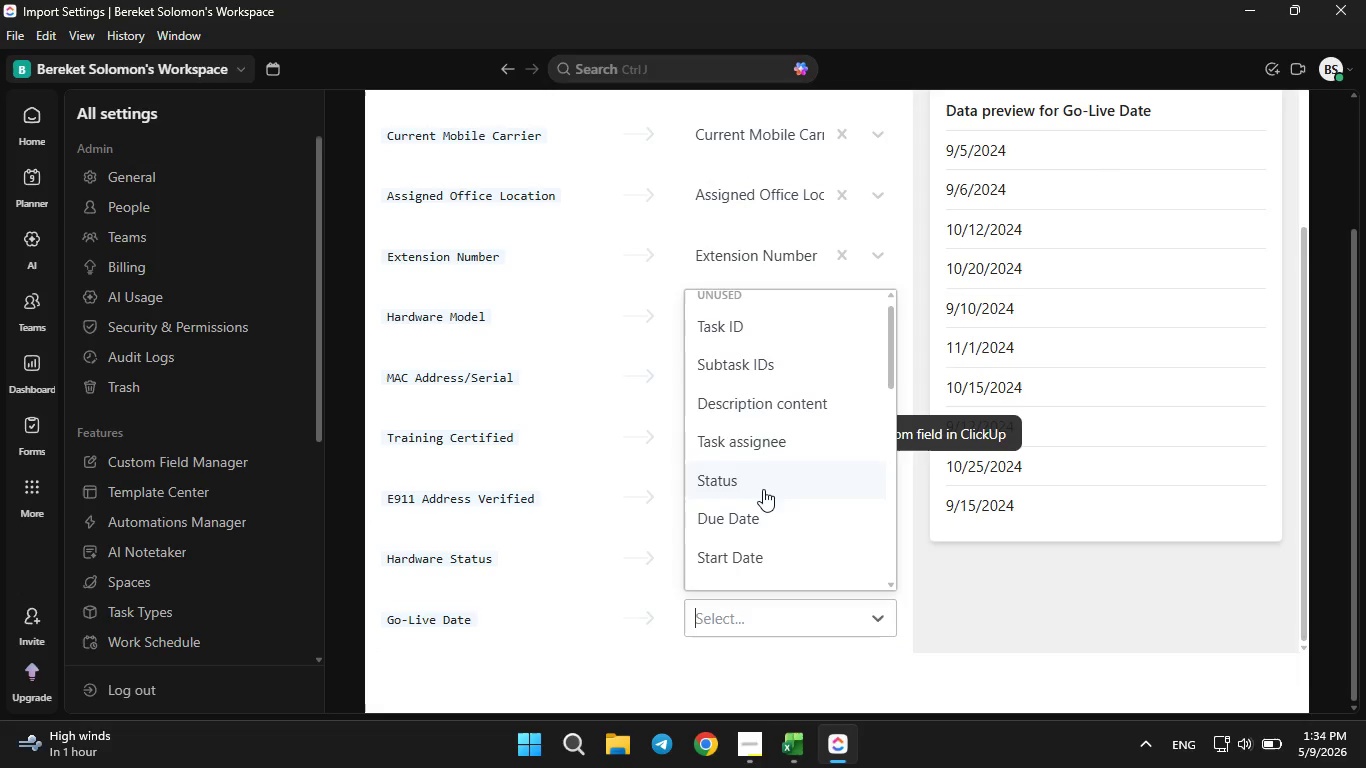 
scroll: coordinate [763, 489], scroll_direction: down, amount: 5.0
 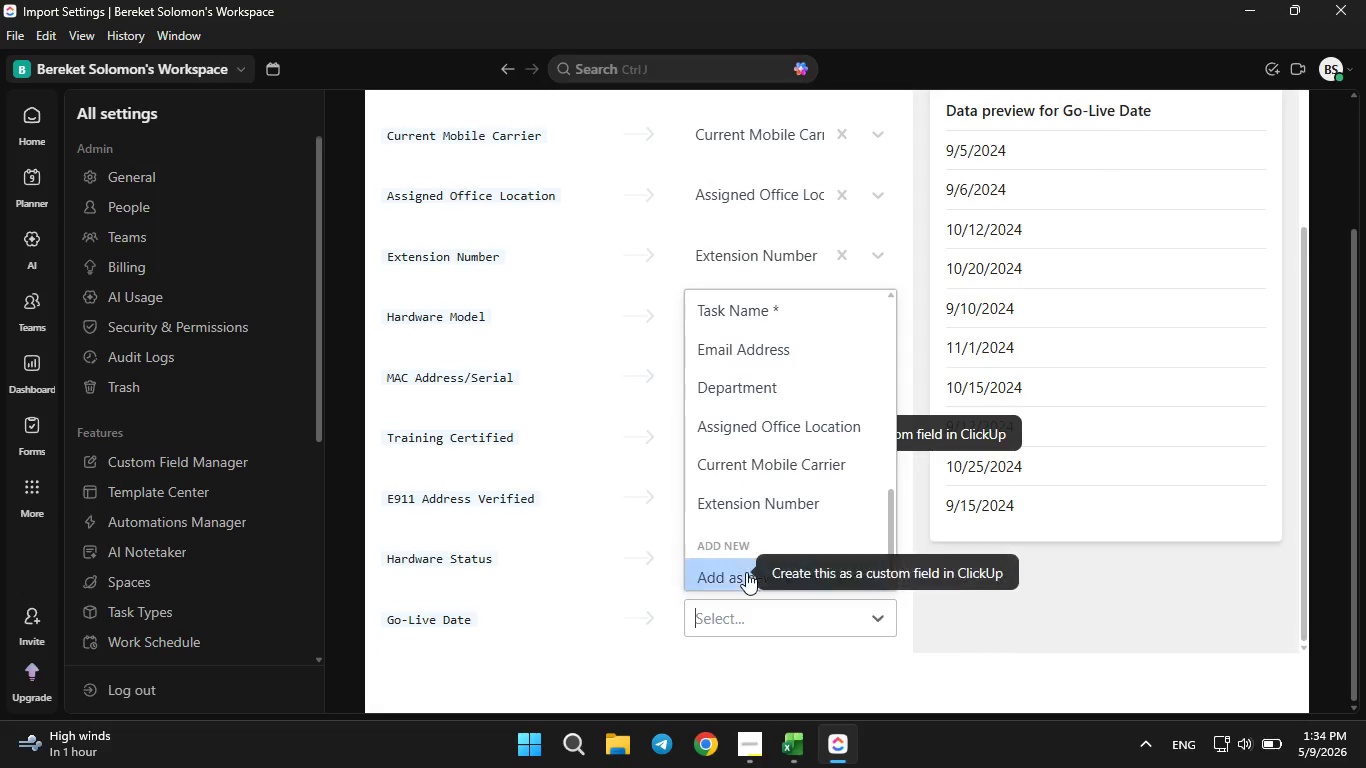 
left_click([746, 572])
 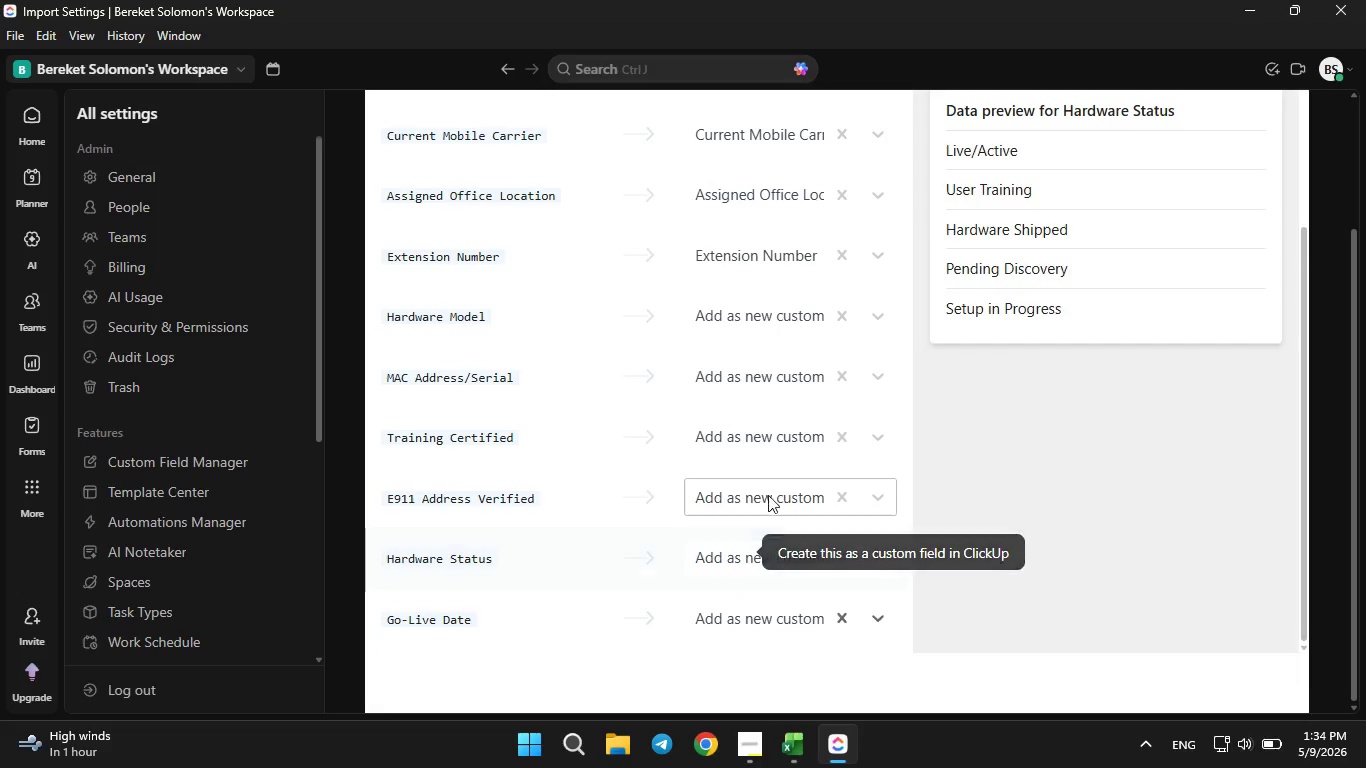 
scroll: coordinate [768, 495], scroll_direction: down, amount: 5.0
 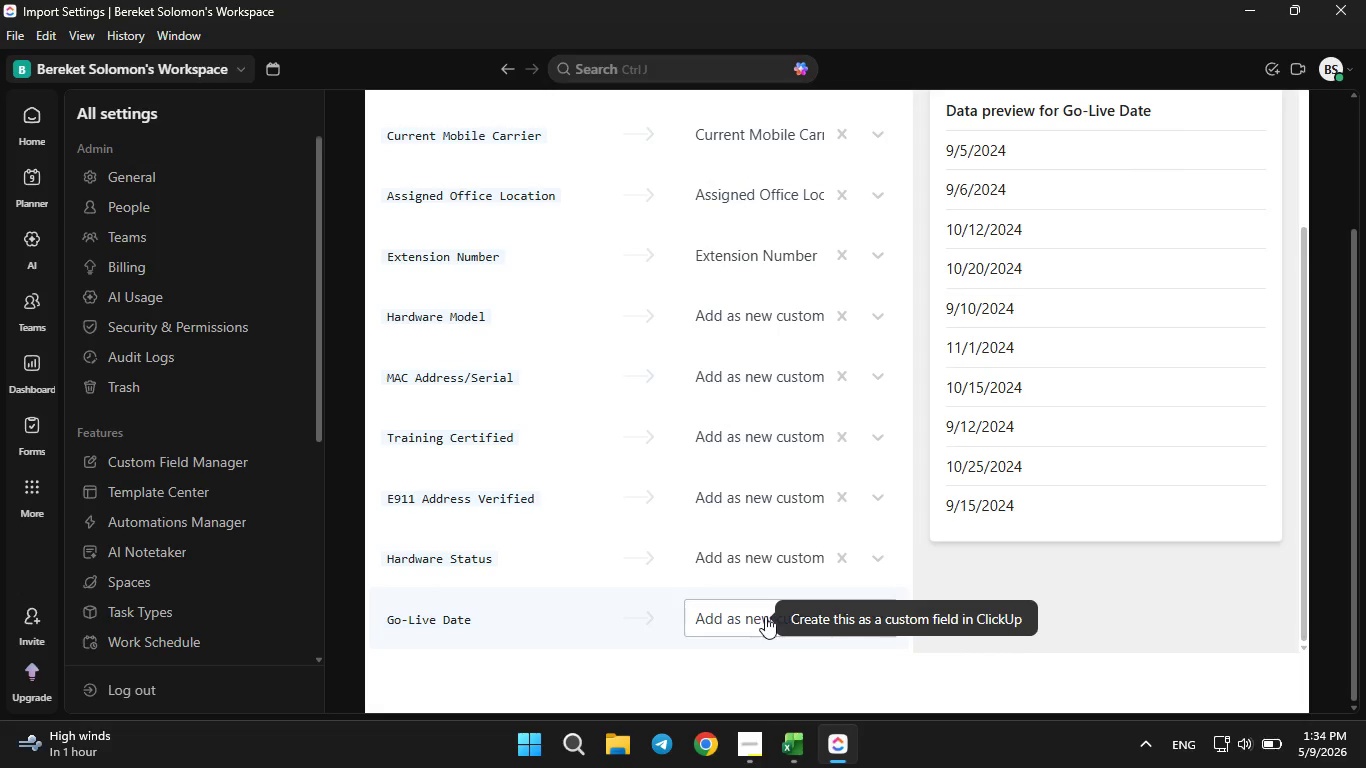 
left_click([765, 616])
 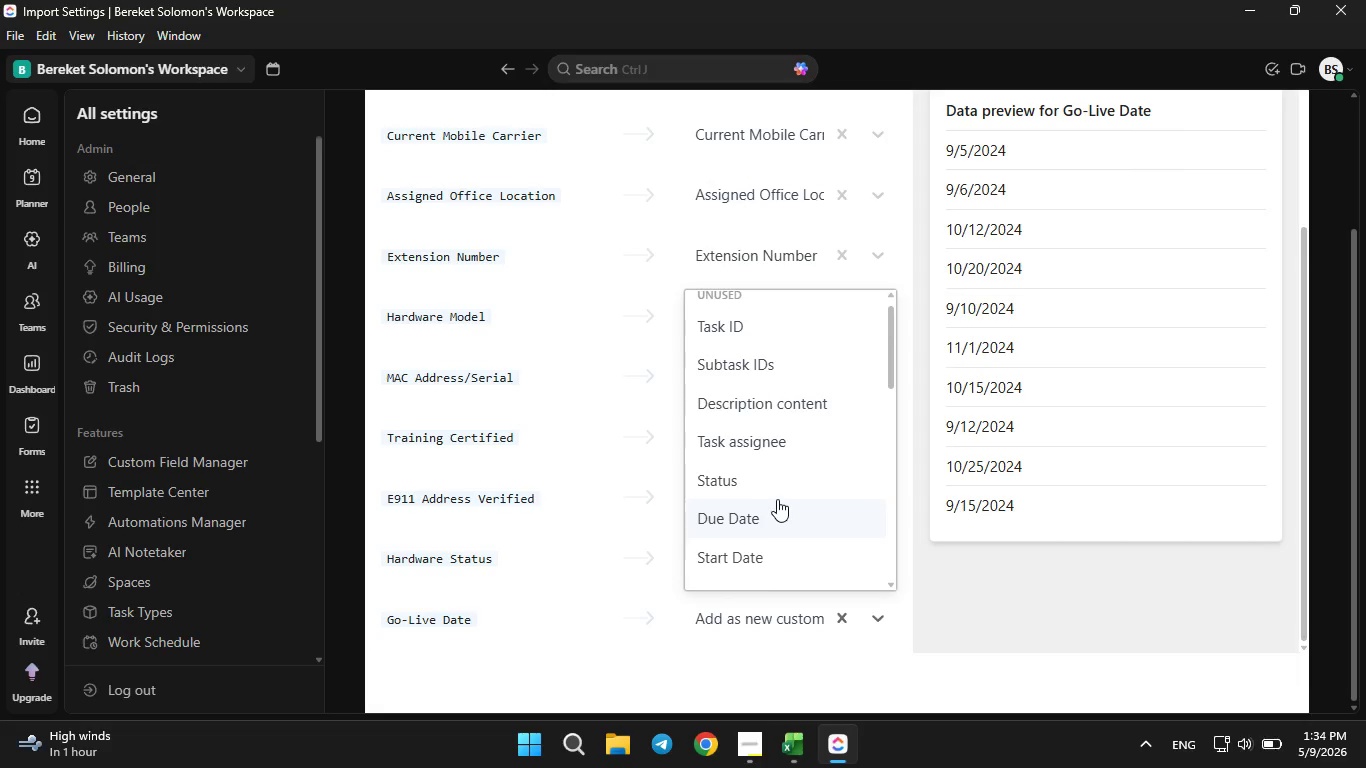 
scroll: coordinate [776, 499], scroll_direction: down, amount: 5.0
 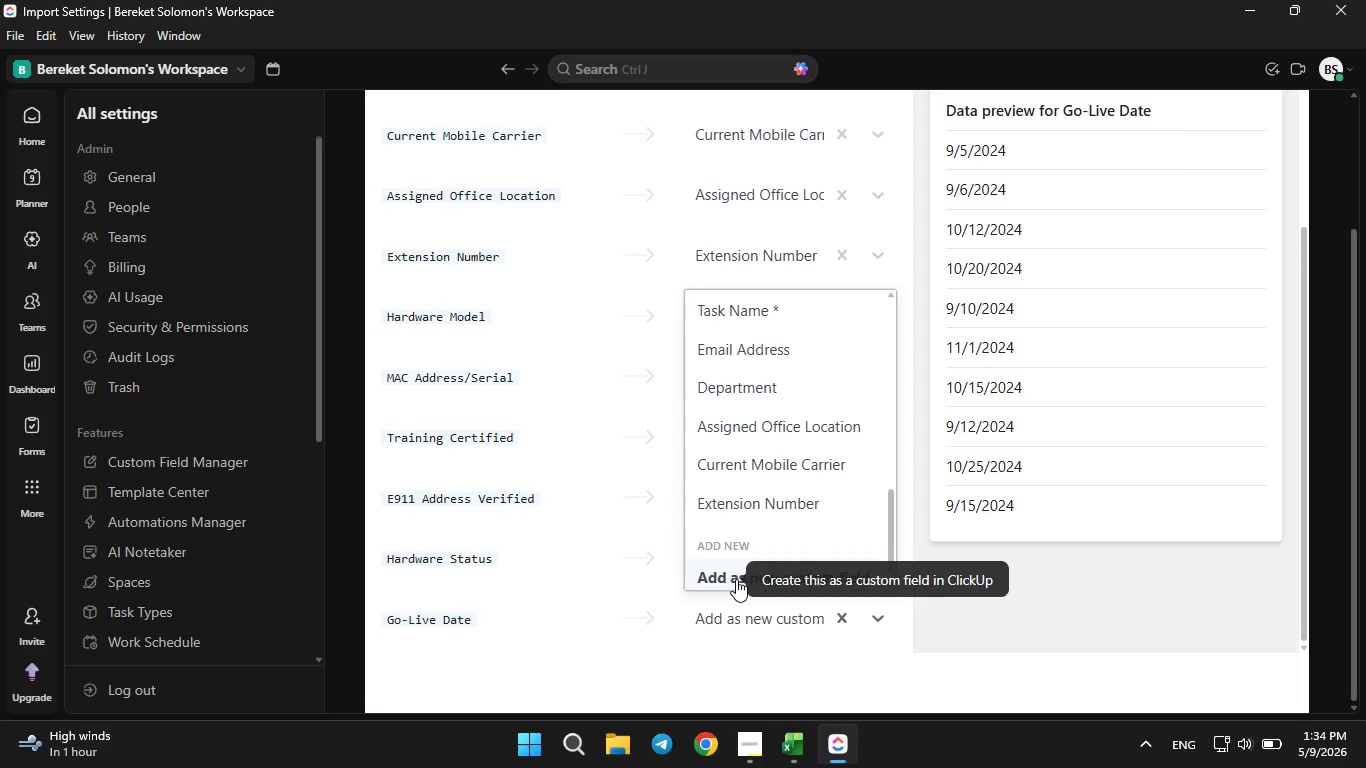 
left_click([736, 578])
 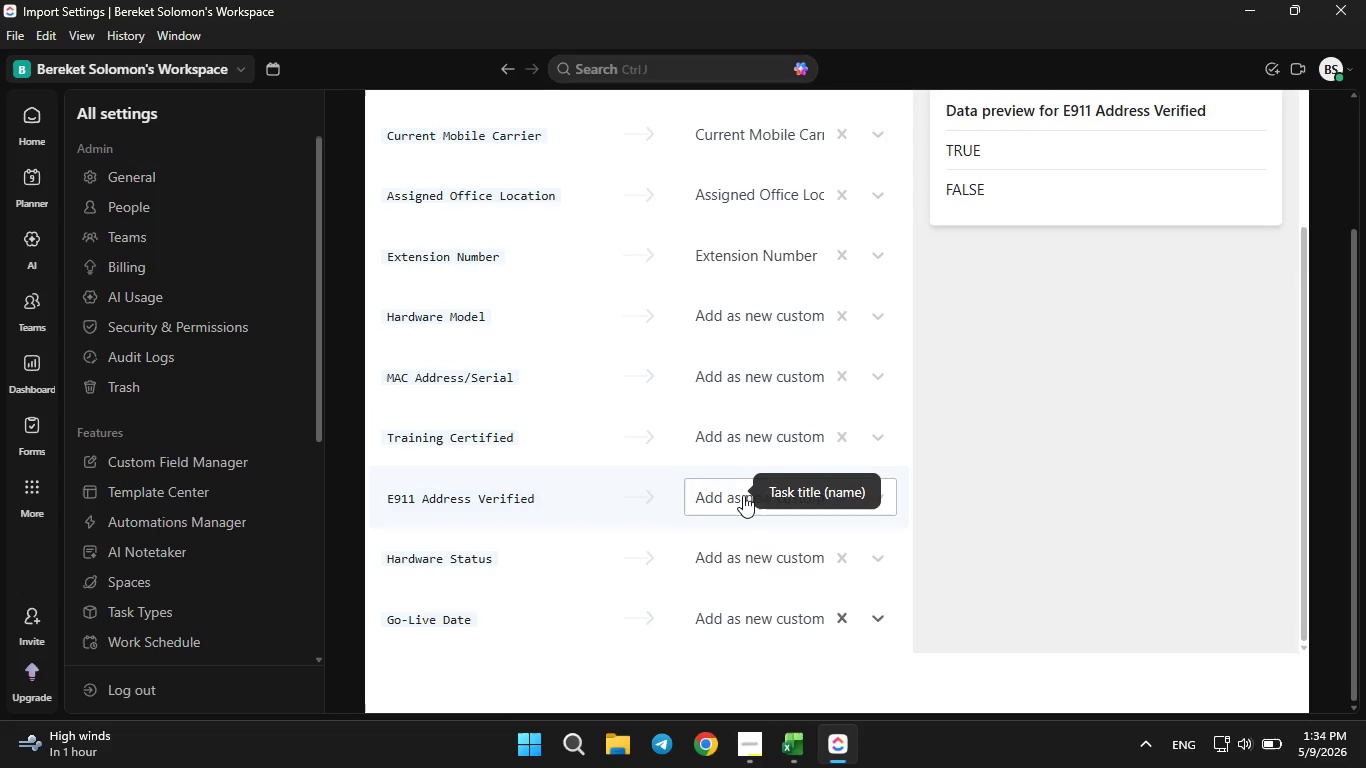 
mouse_move([731, 487])
 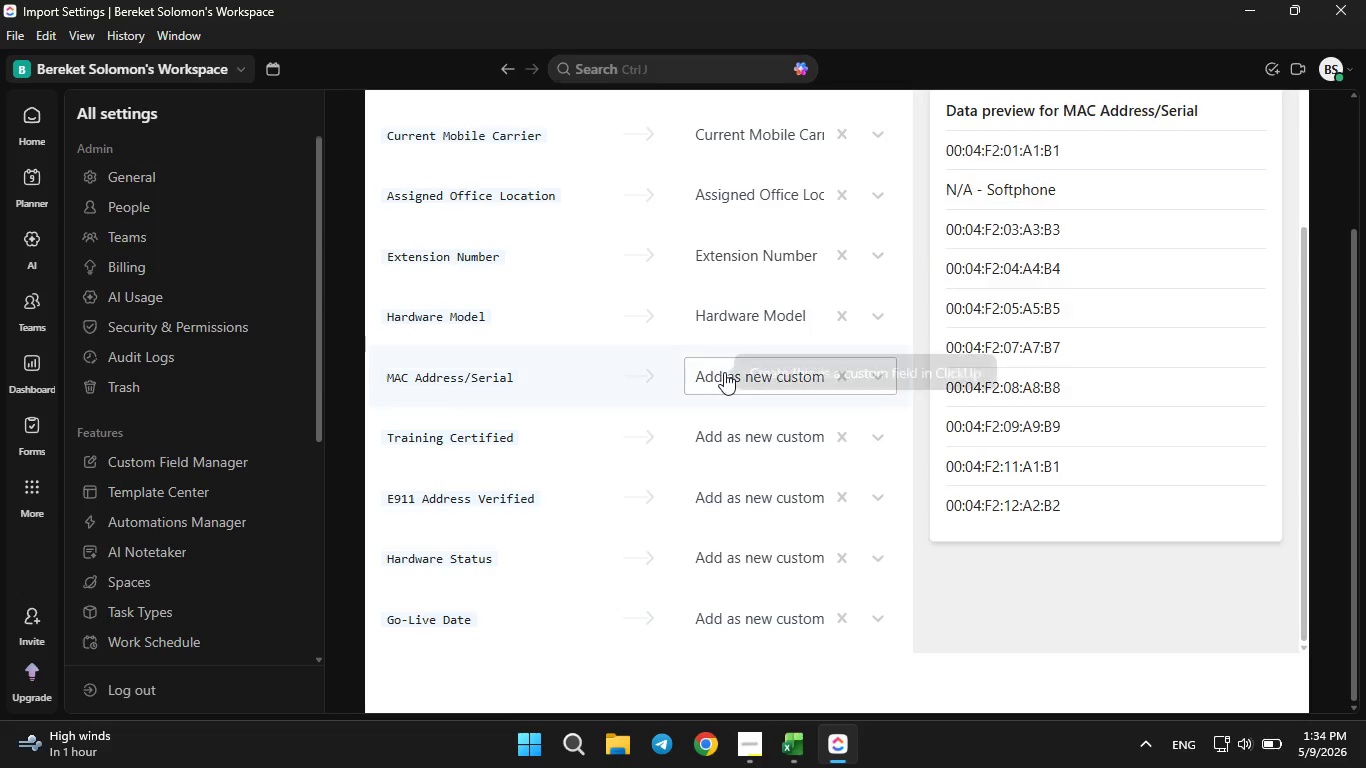 
left_click([724, 372])
 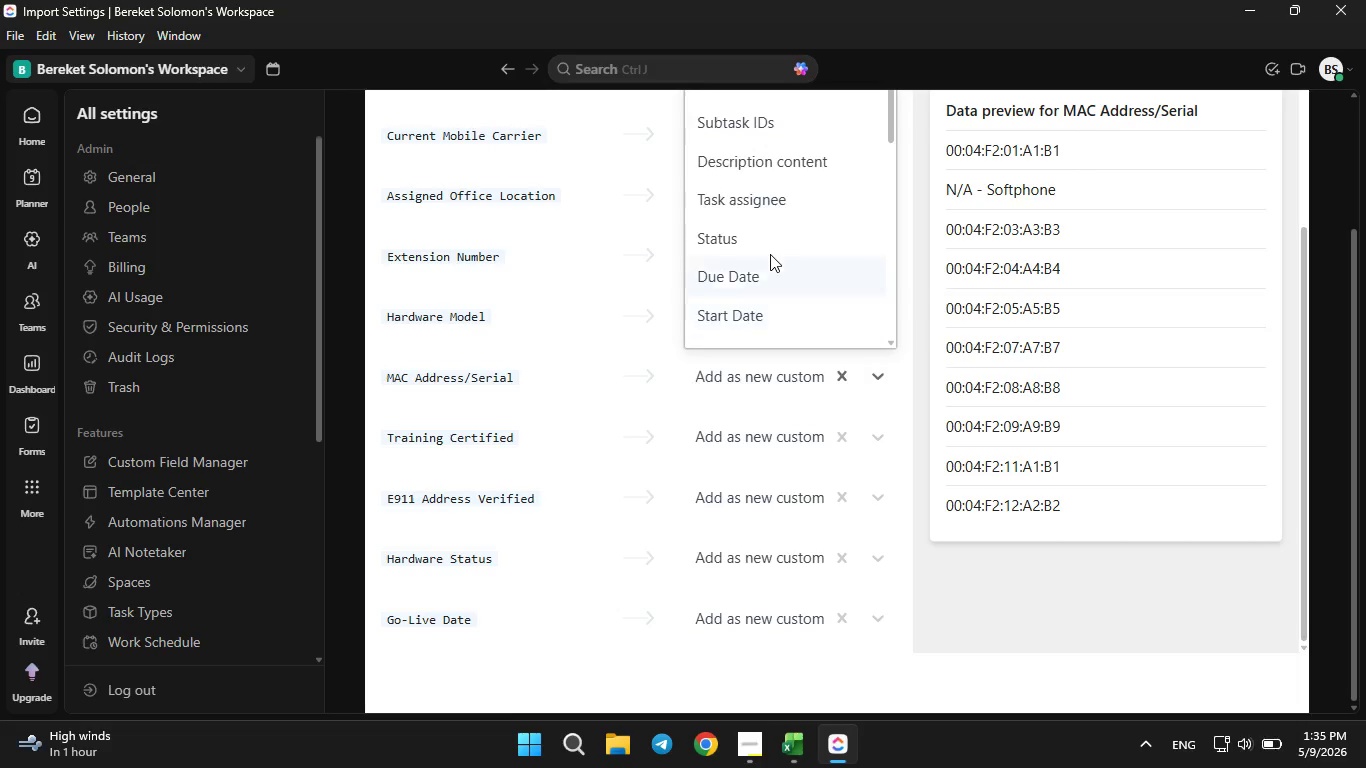 
scroll: coordinate [770, 264], scroll_direction: down, amount: 6.0
 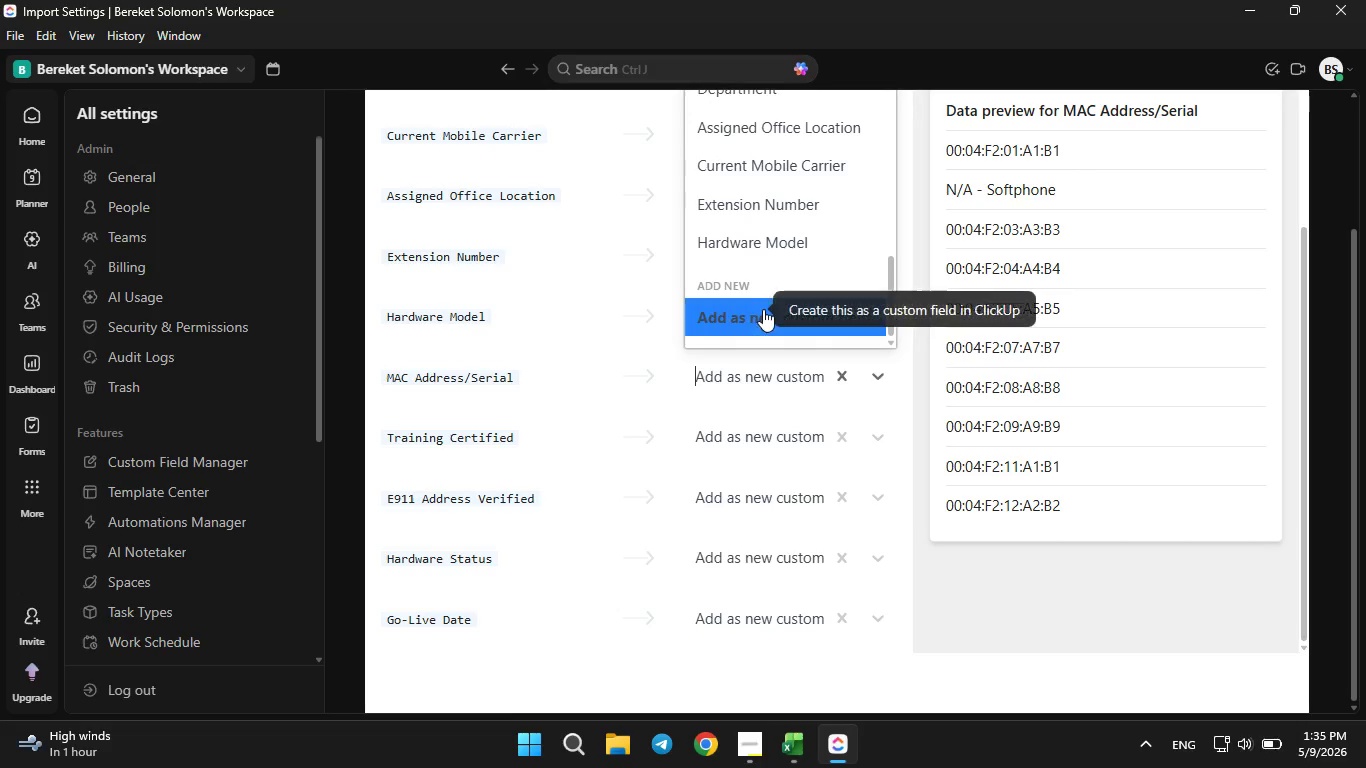 
left_click([763, 309])
 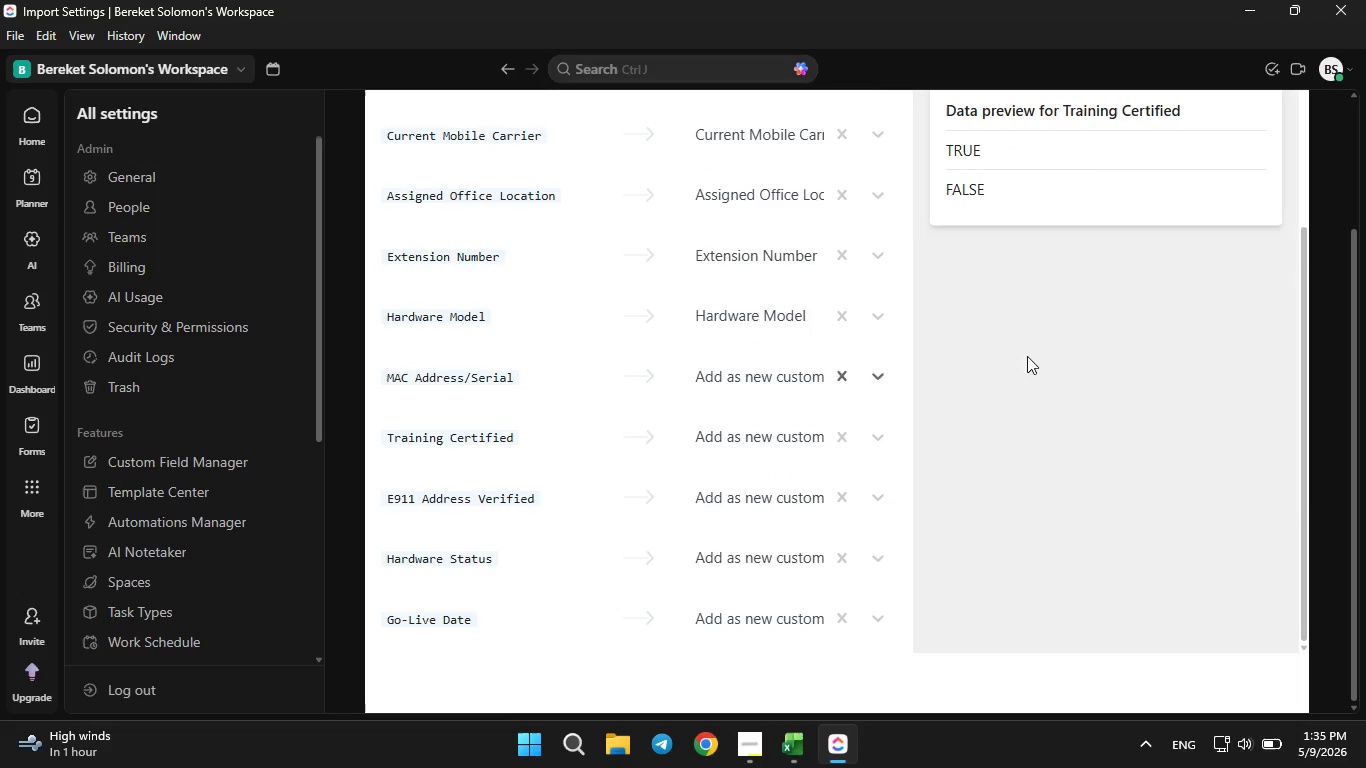 
scroll: coordinate [1022, 370], scroll_direction: down, amount: 4.0
 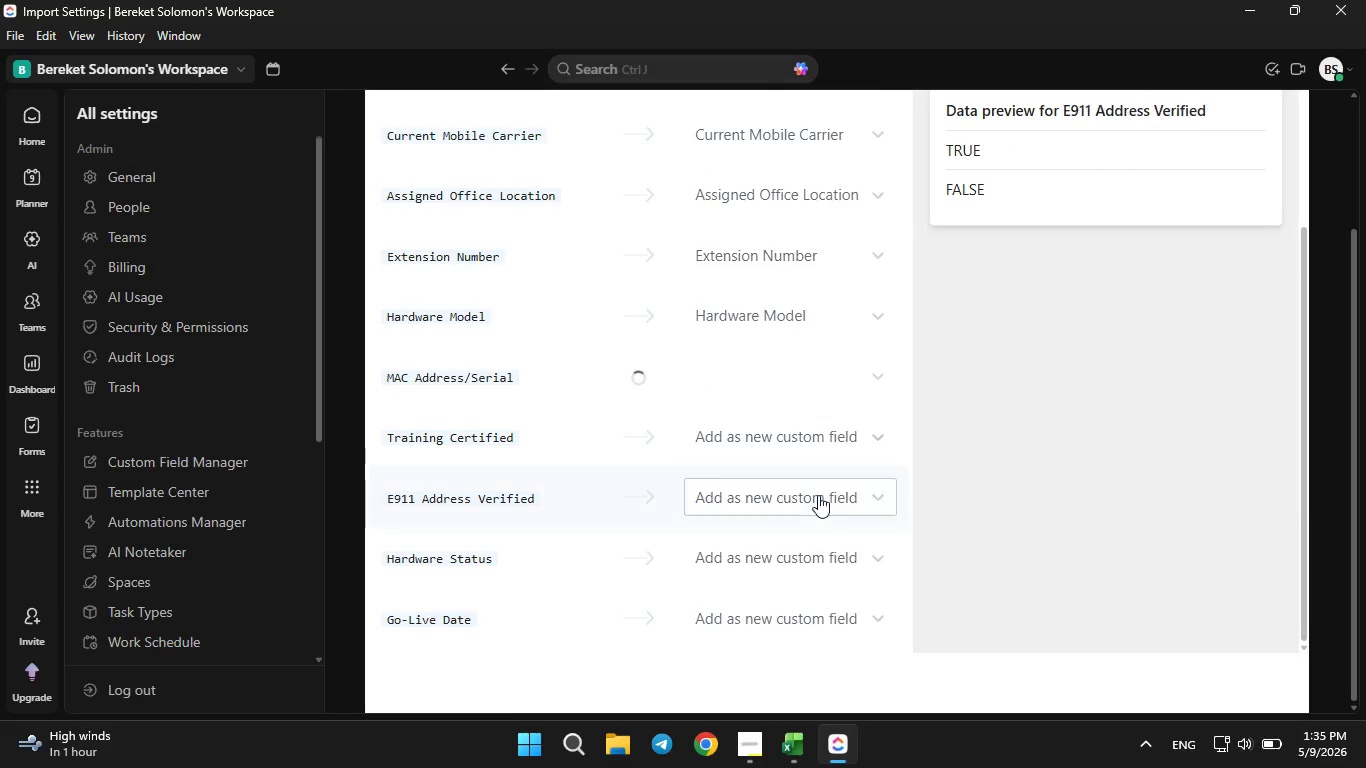 
scroll: coordinate [818, 495], scroll_direction: up, amount: 6.0
 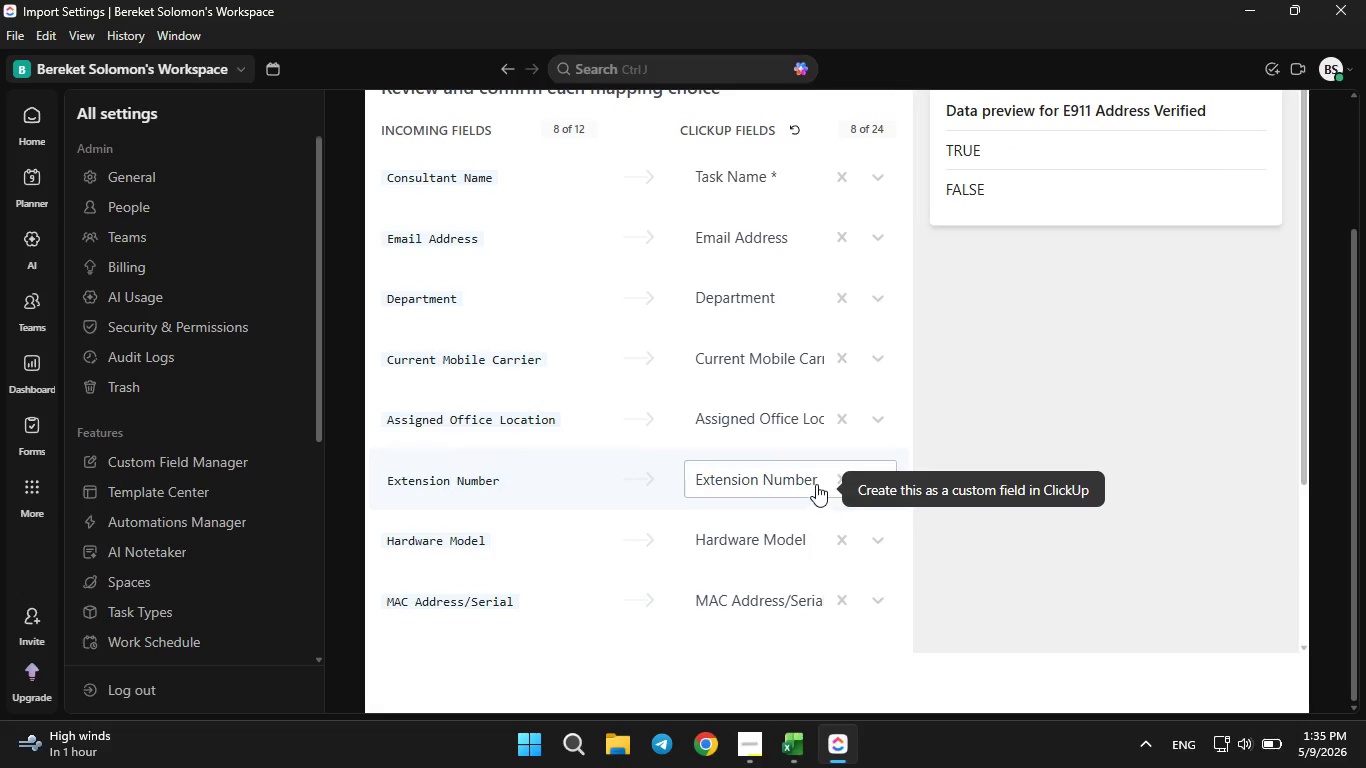 
scroll: coordinate [816, 481], scroll_direction: down, amount: 5.0
 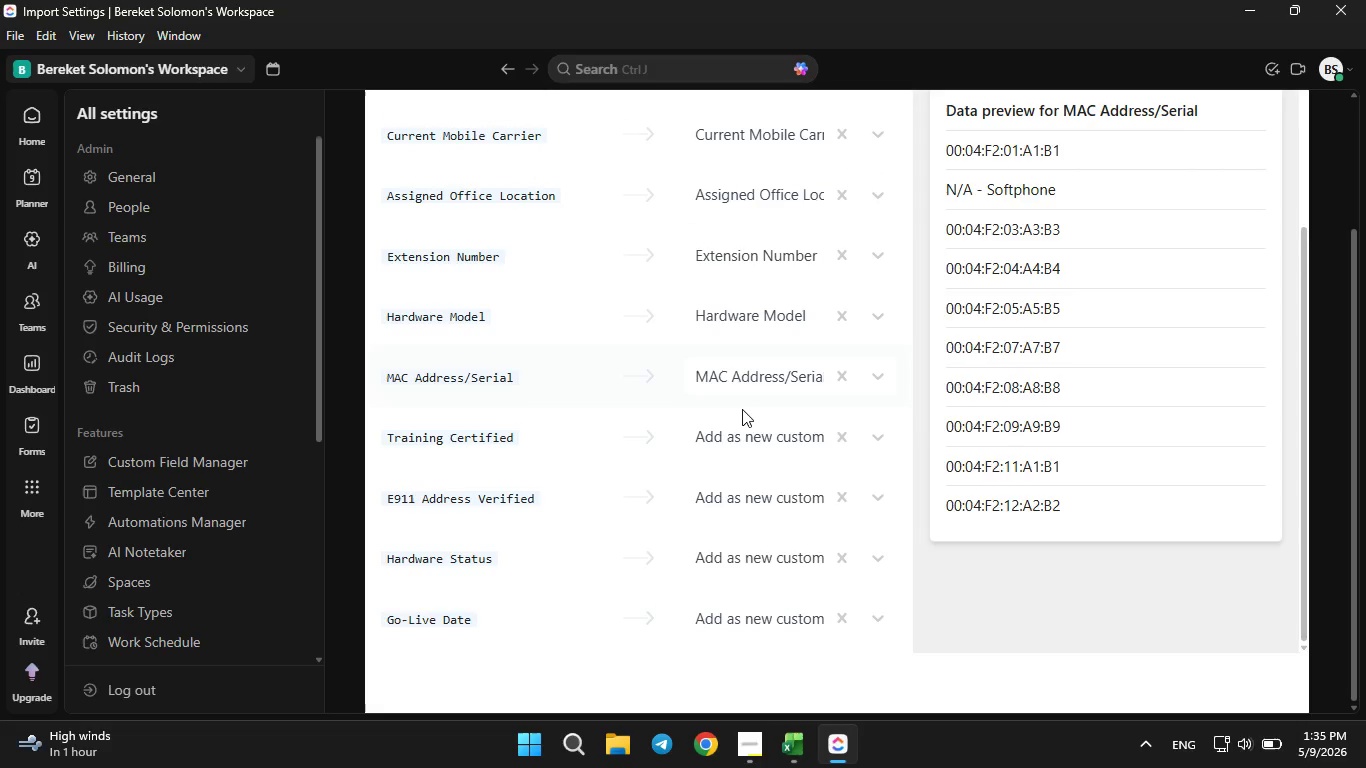 
left_click([731, 446])
 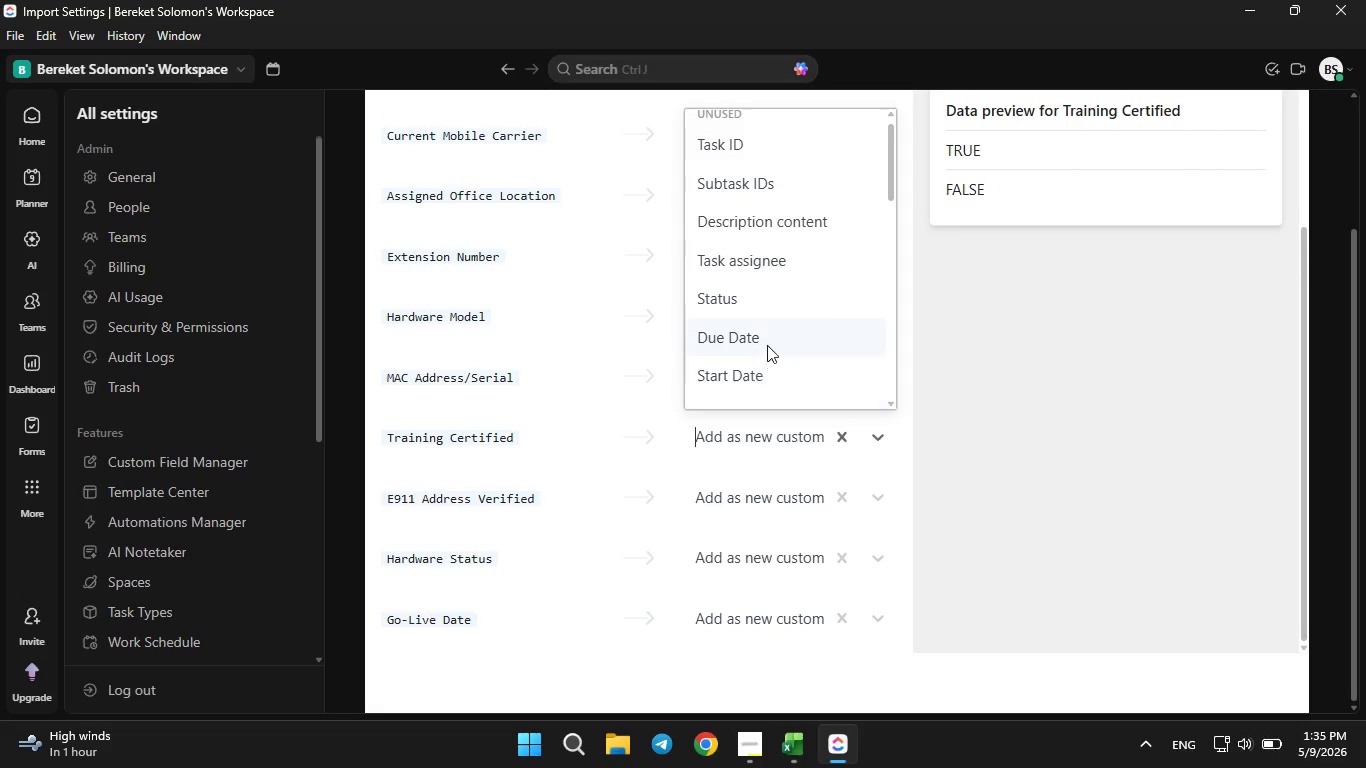 
scroll: coordinate [767, 346], scroll_direction: down, amount: 6.0
 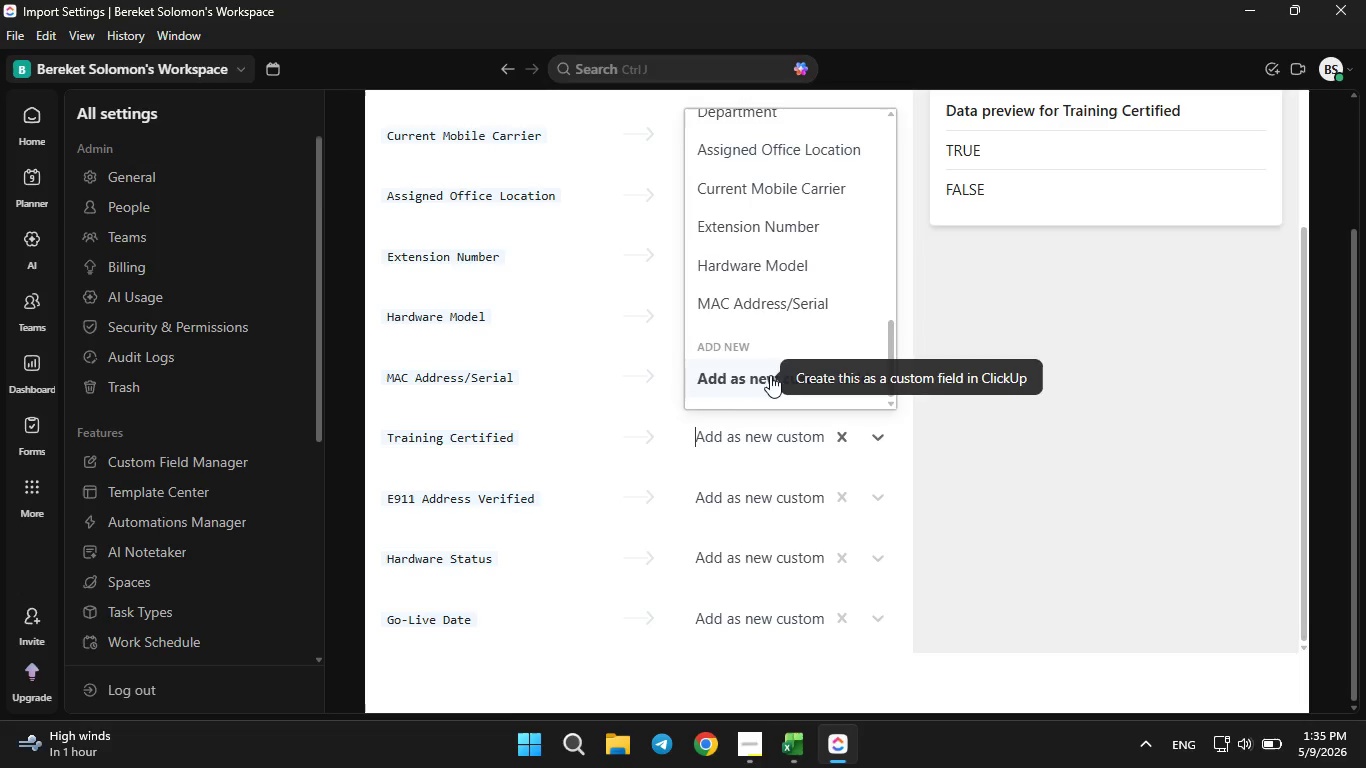 
left_click([770, 375])
 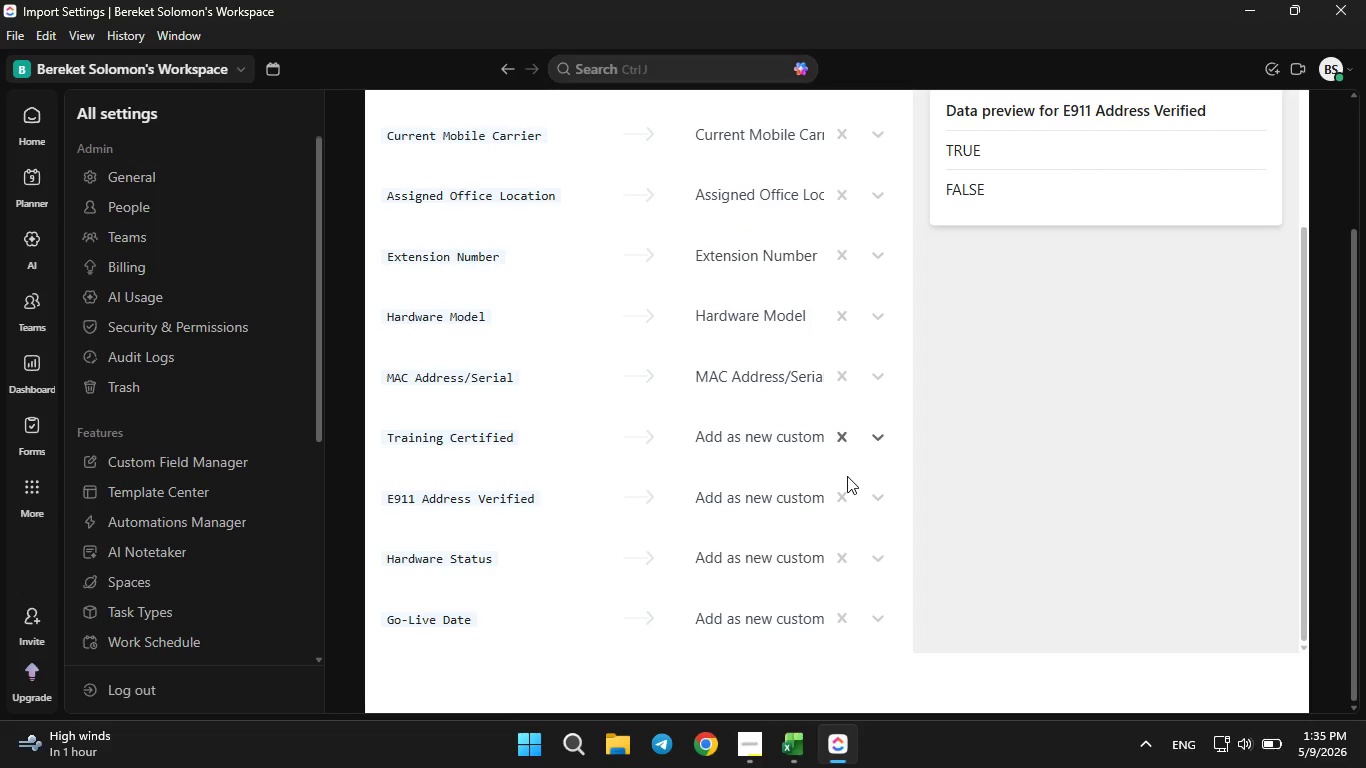 
wait(8.33)
 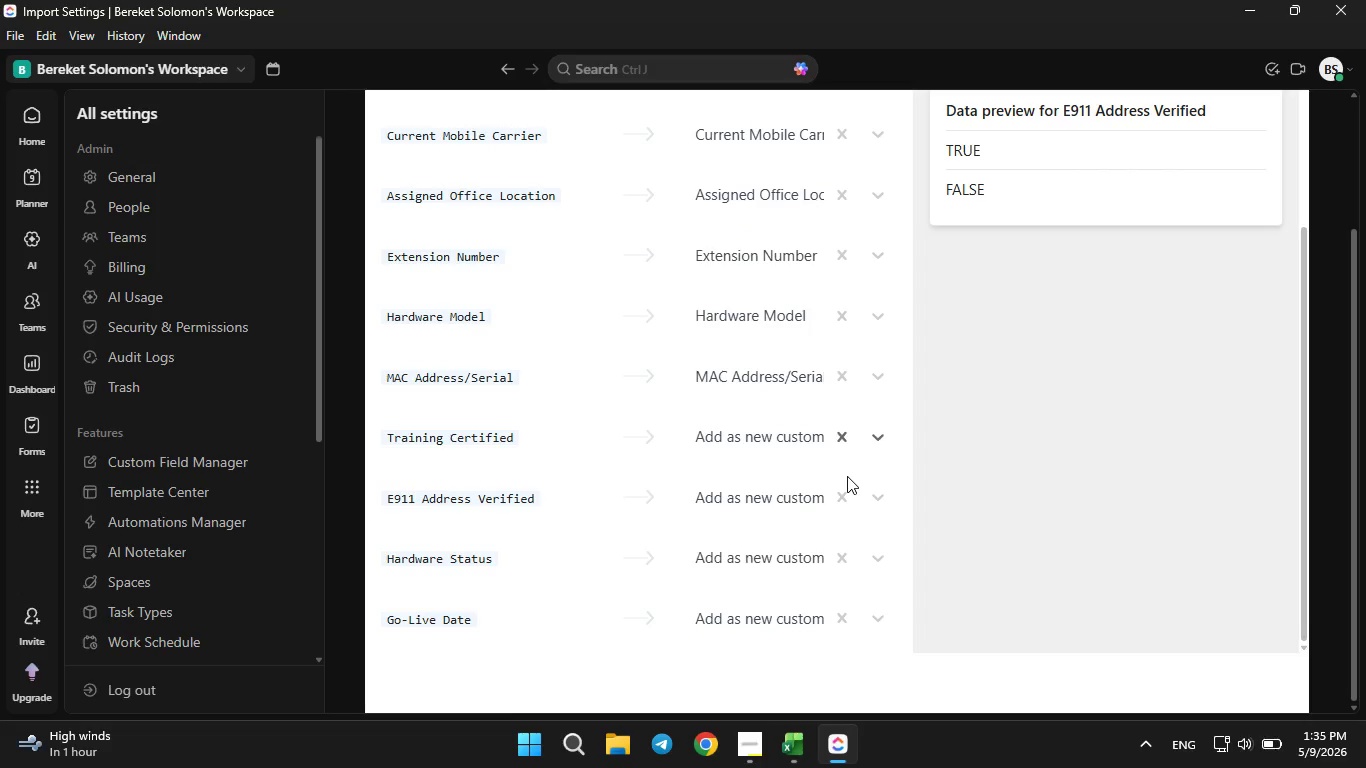 
left_click([776, 449])
 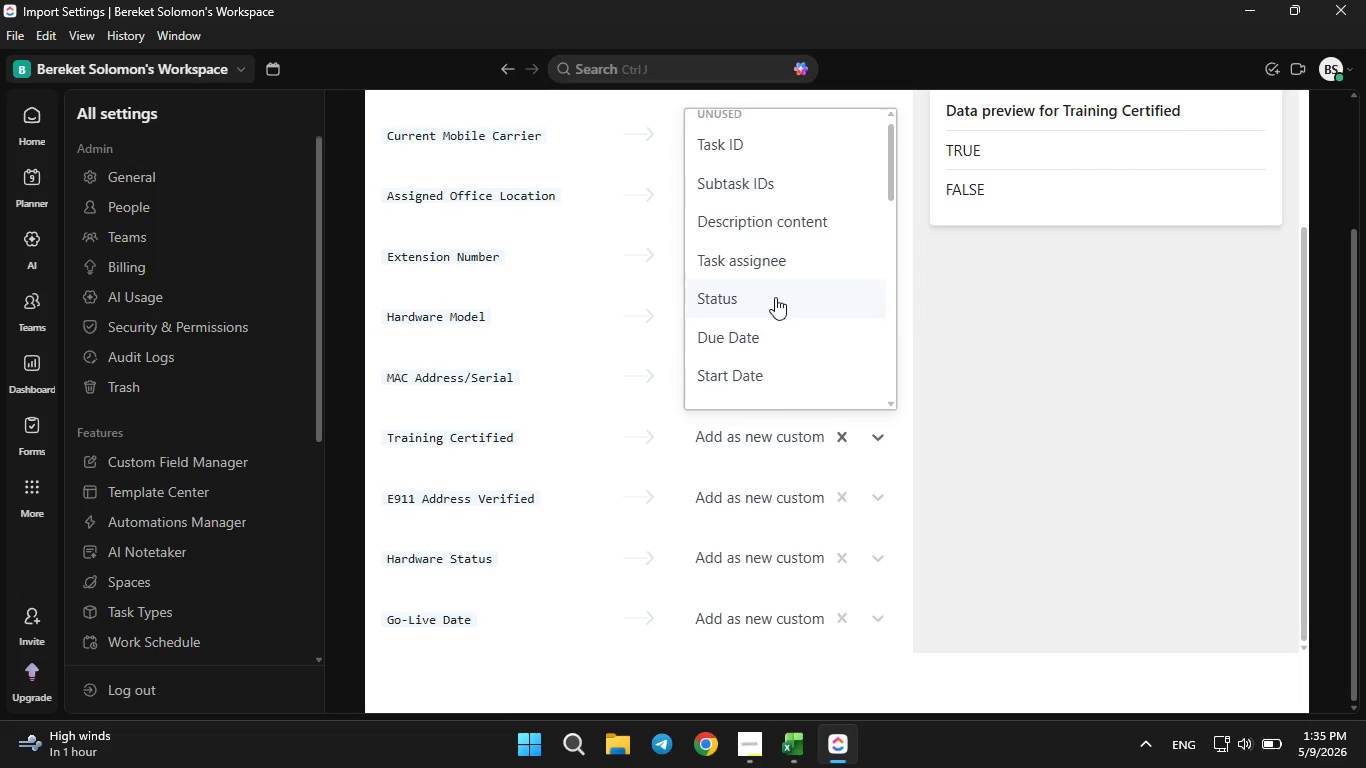 
scroll: coordinate [768, 338], scroll_direction: down, amount: 9.0
 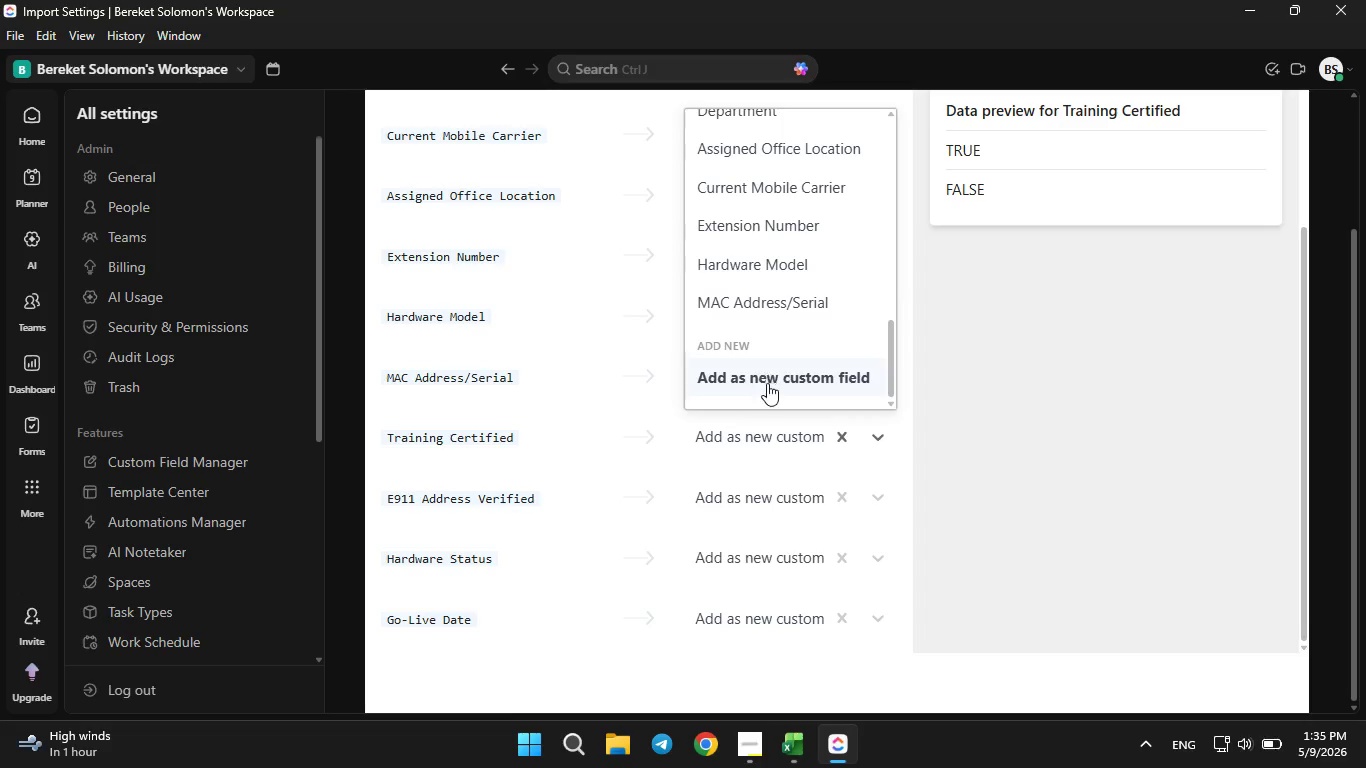 
mouse_move([767, 398])
 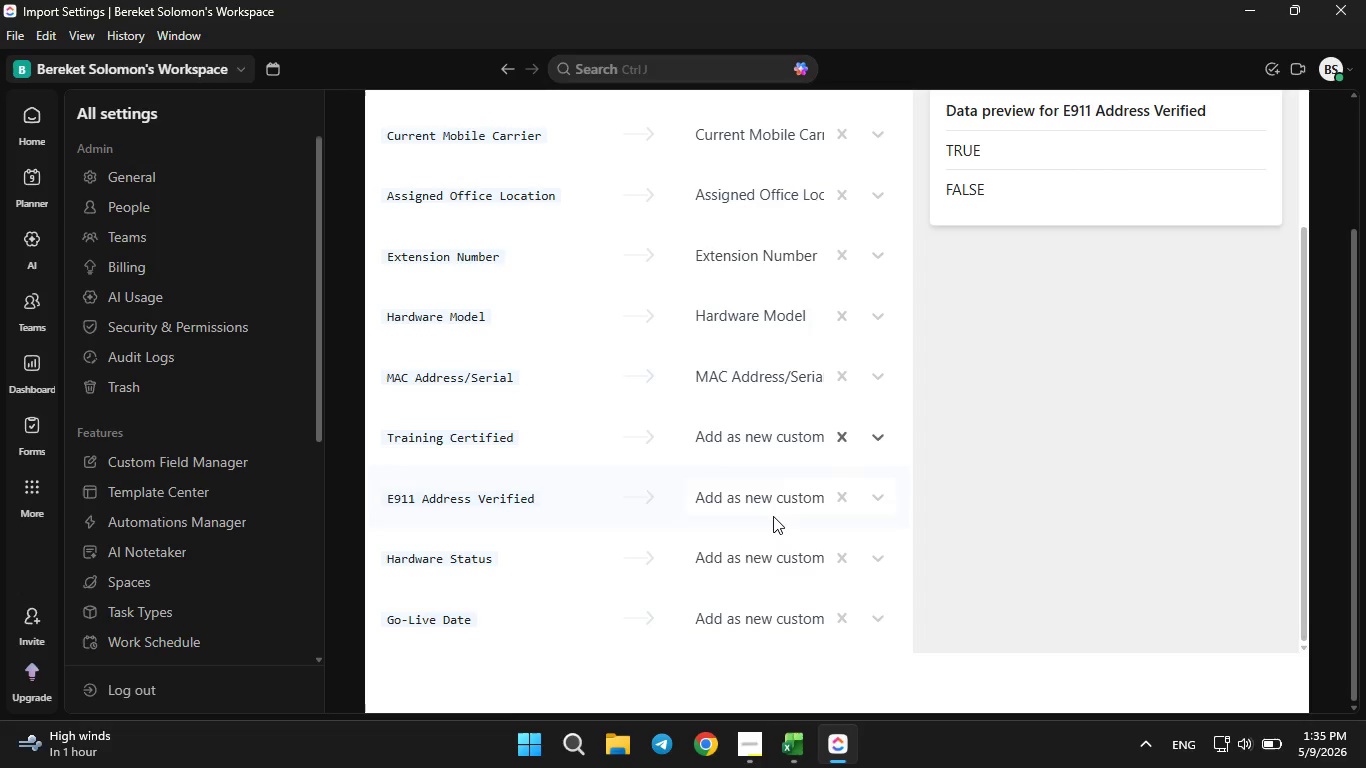 
mouse_move([761, 485])
 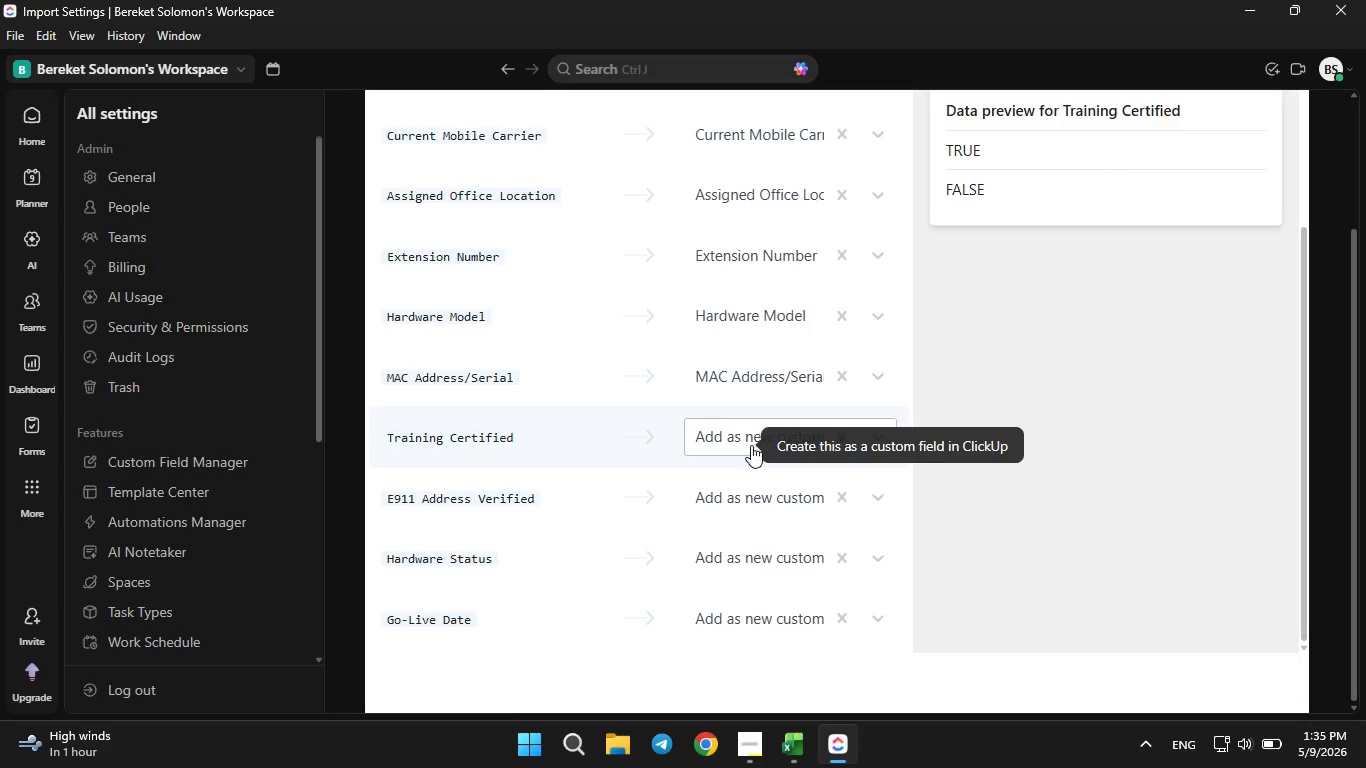 
left_click([751, 445])
 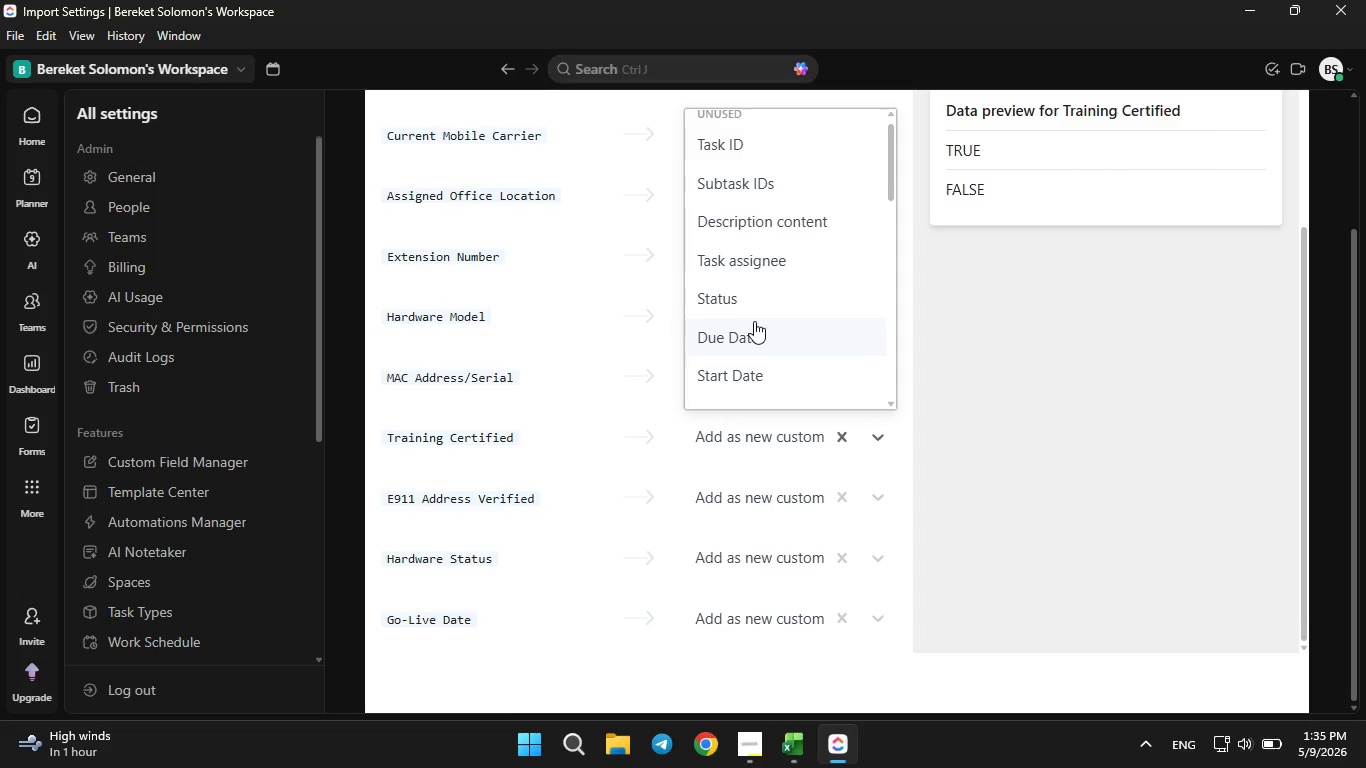 
scroll: coordinate [754, 340], scroll_direction: down, amount: 6.0
 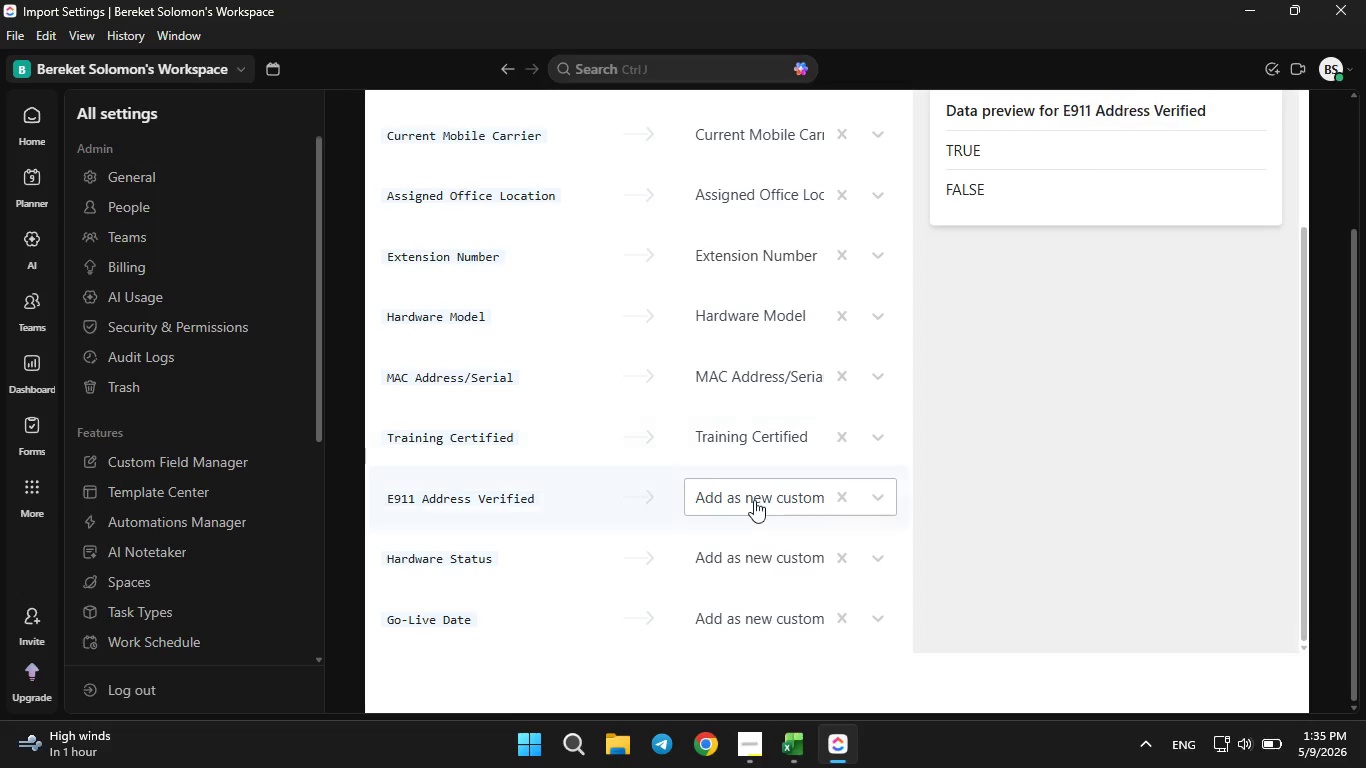 
left_click([753, 504])
 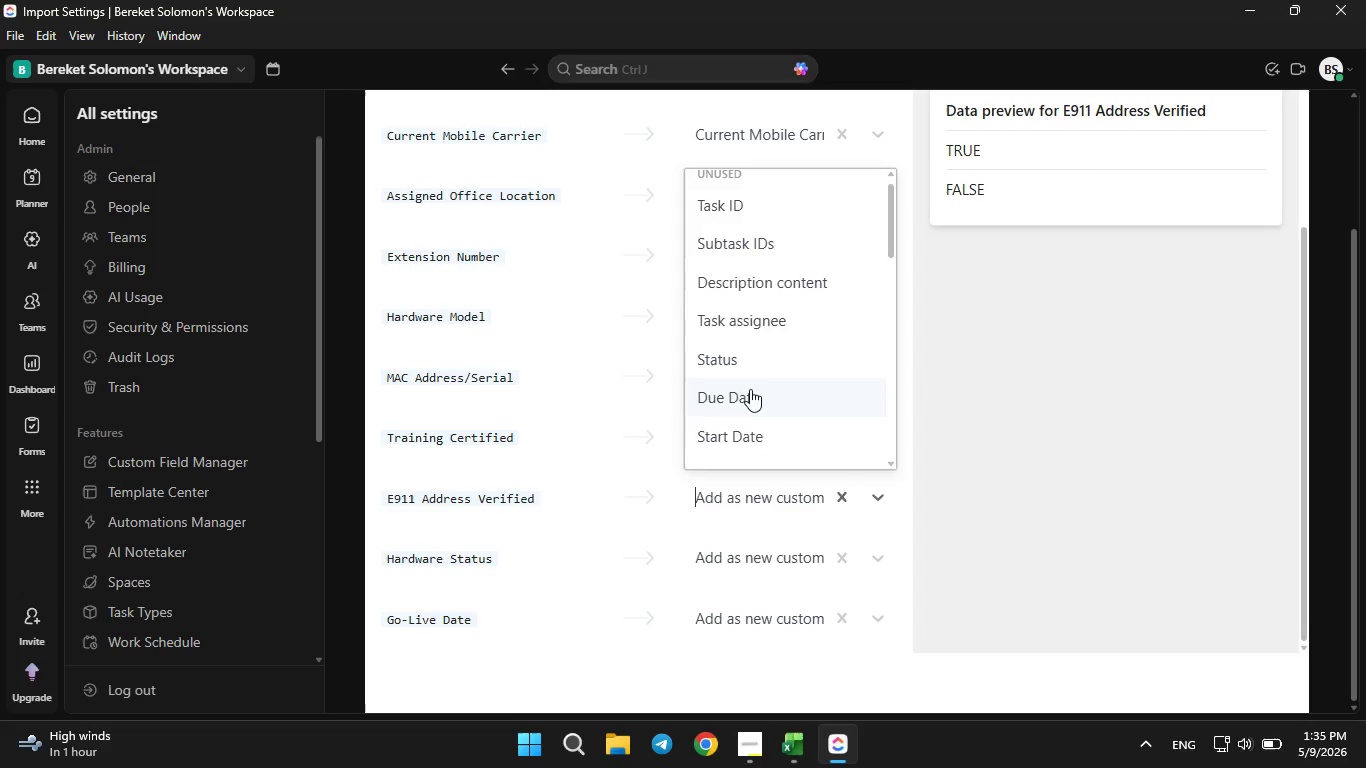 
scroll: coordinate [755, 388], scroll_direction: down, amount: 9.0
 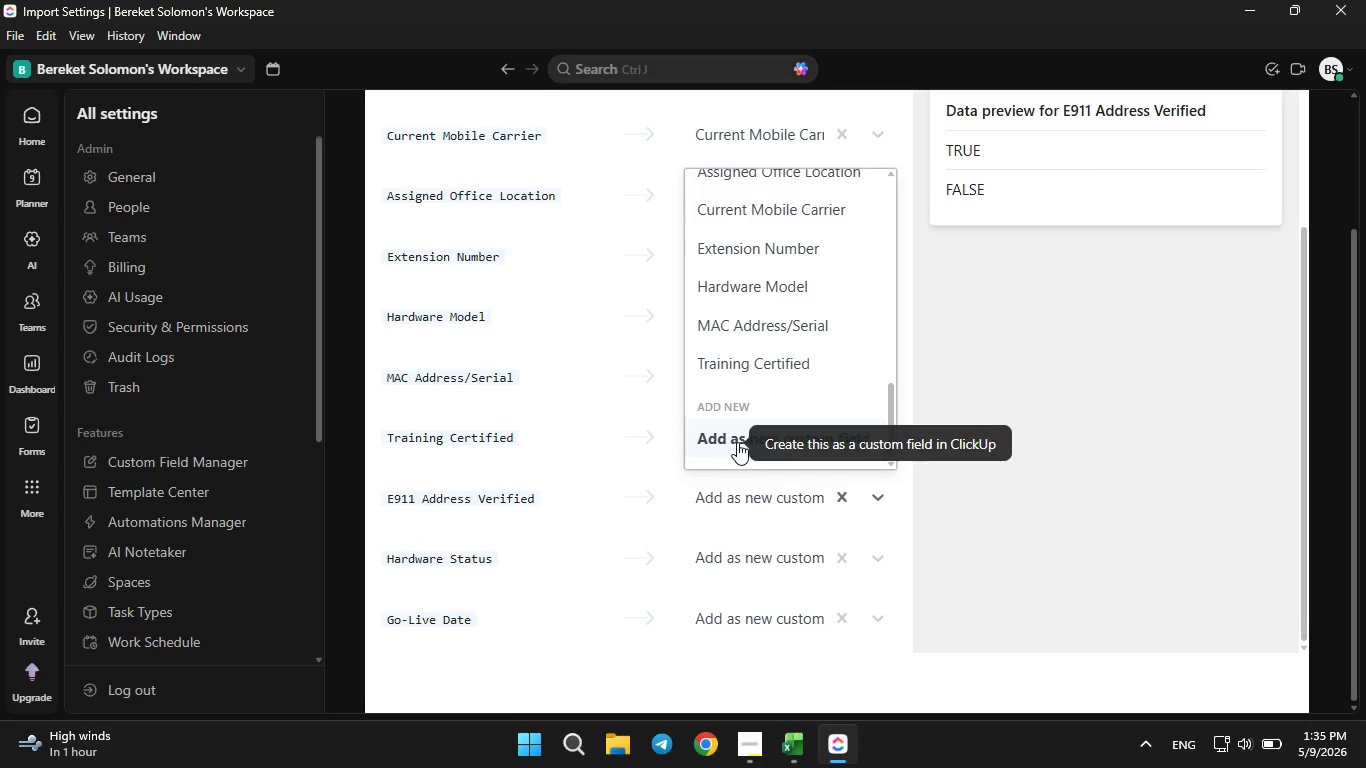 
left_click([735, 442])
 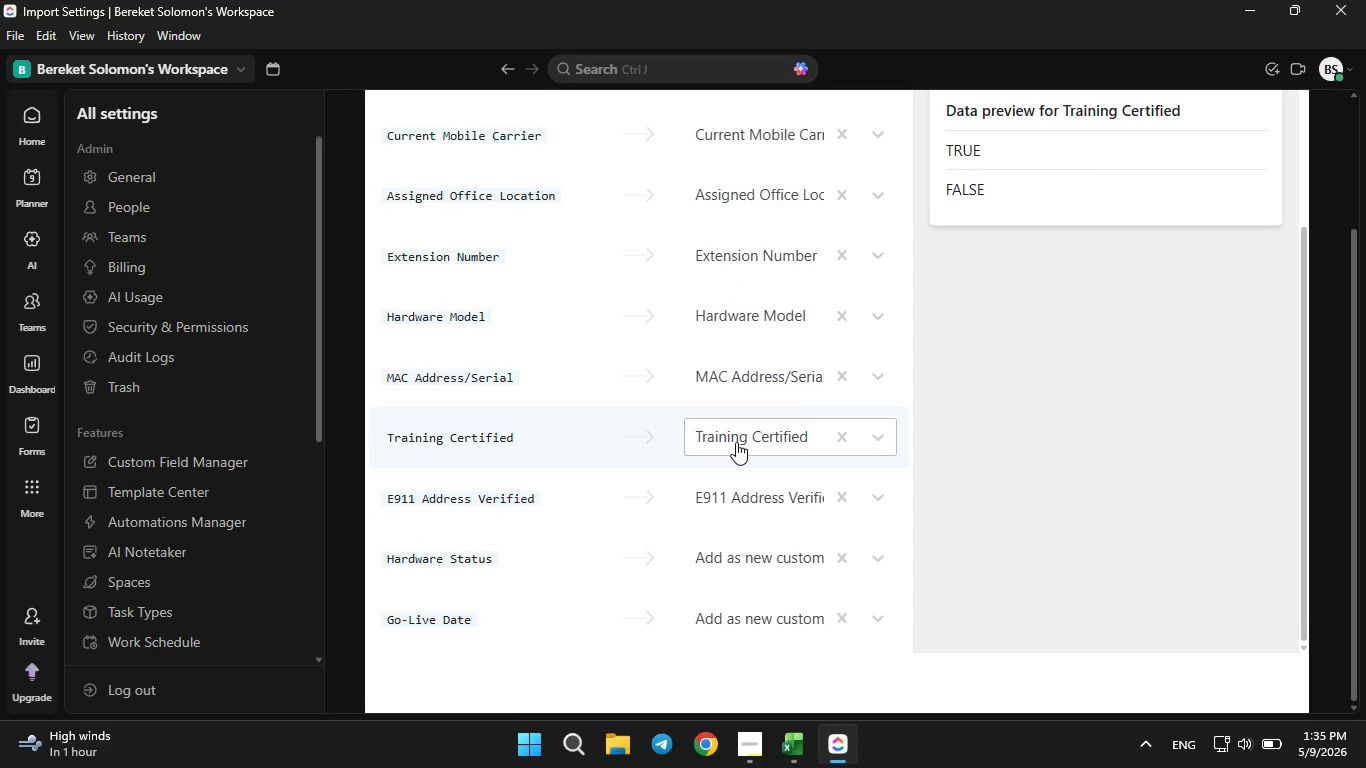 
wait(8.78)
 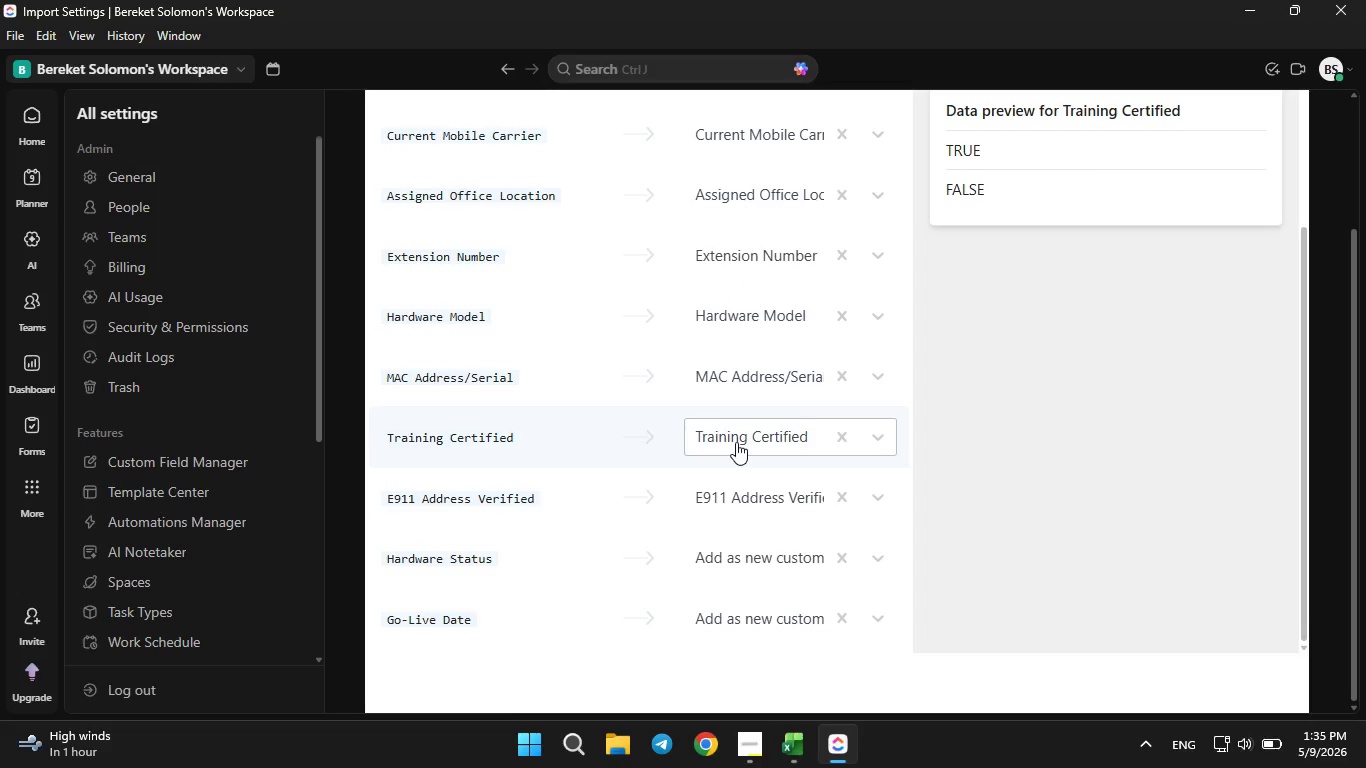 
left_click([756, 560])
 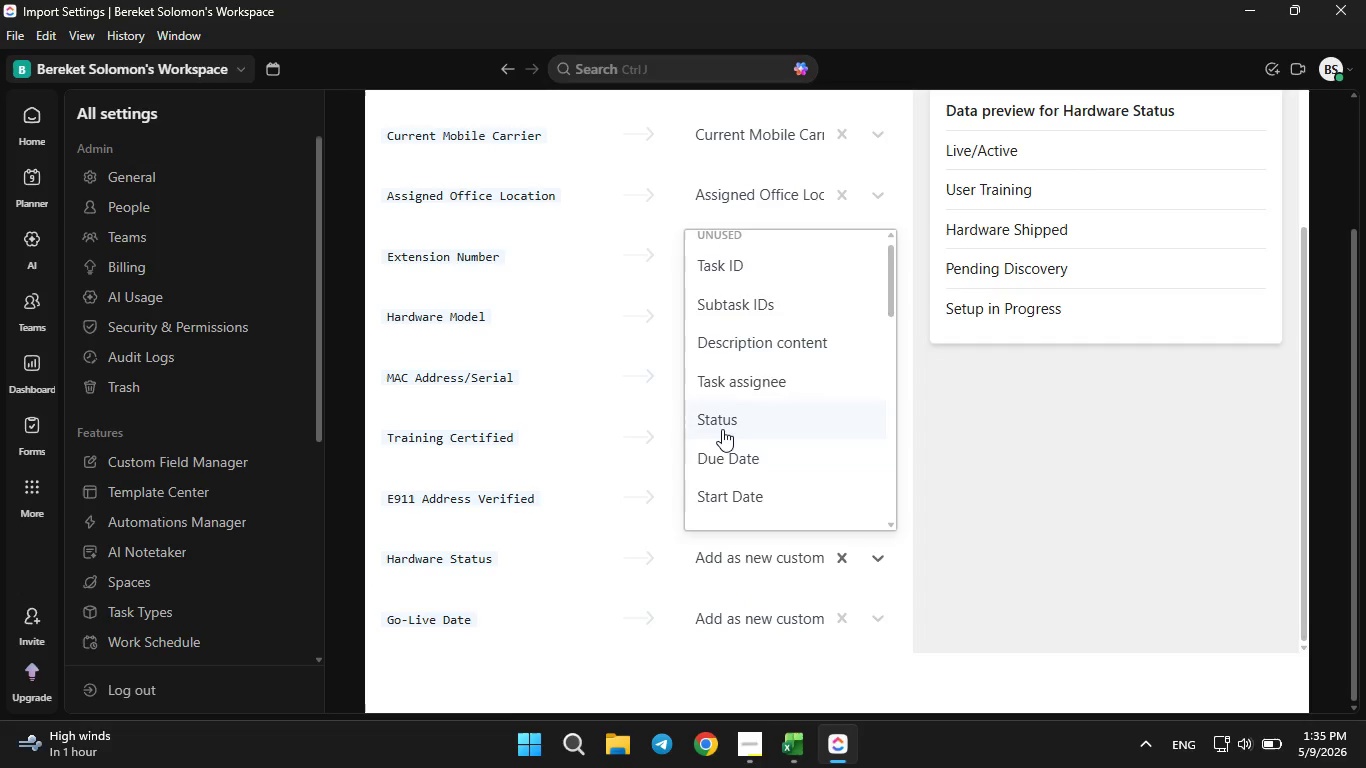 
scroll: coordinate [755, 439], scroll_direction: down, amount: 12.0
 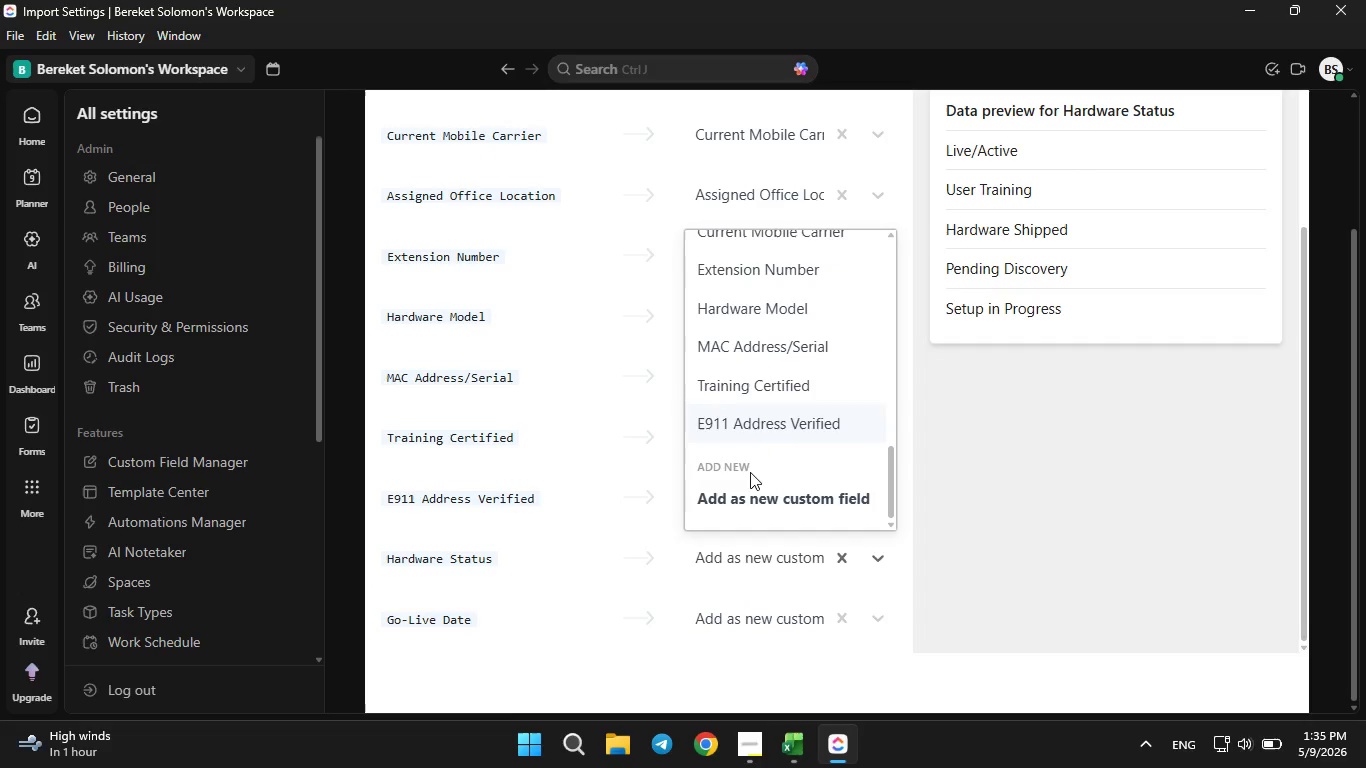 
mouse_move([774, 477])
 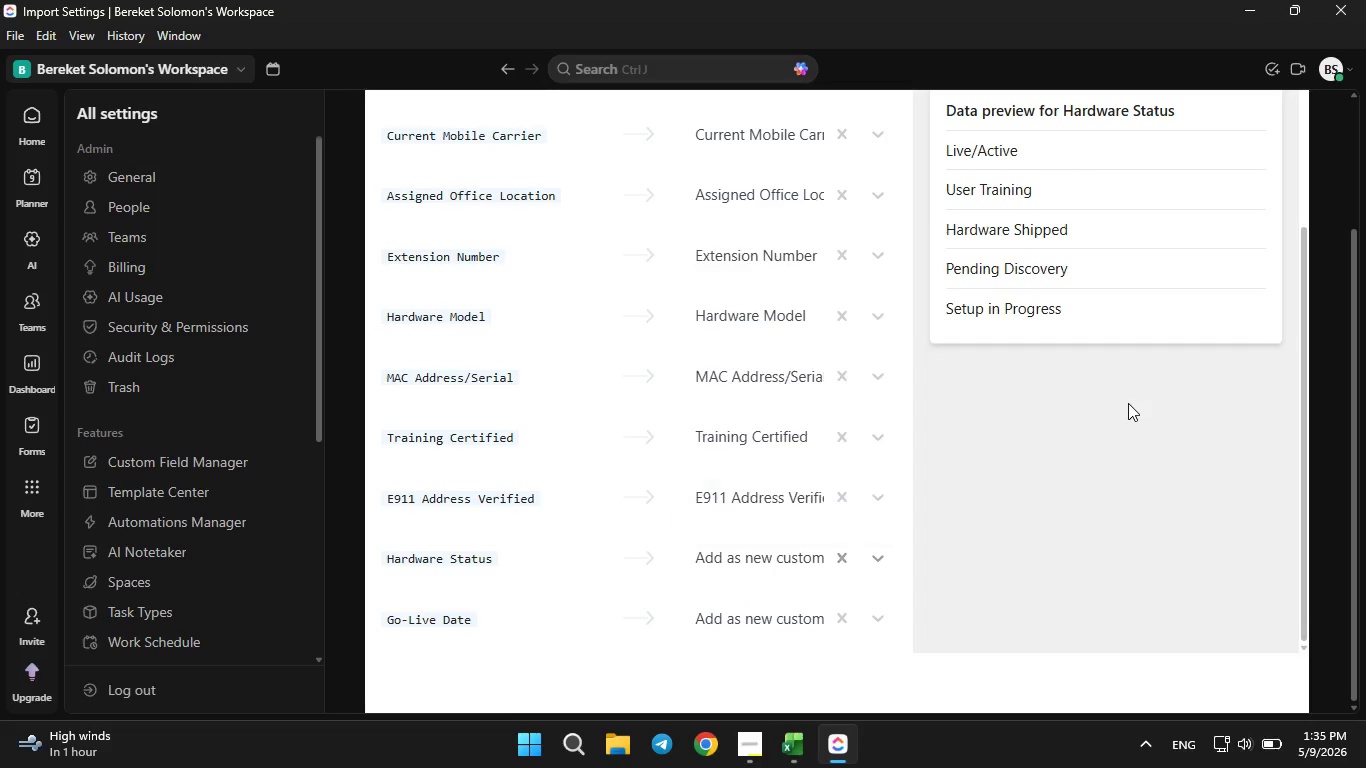 
left_click([1128, 403])
 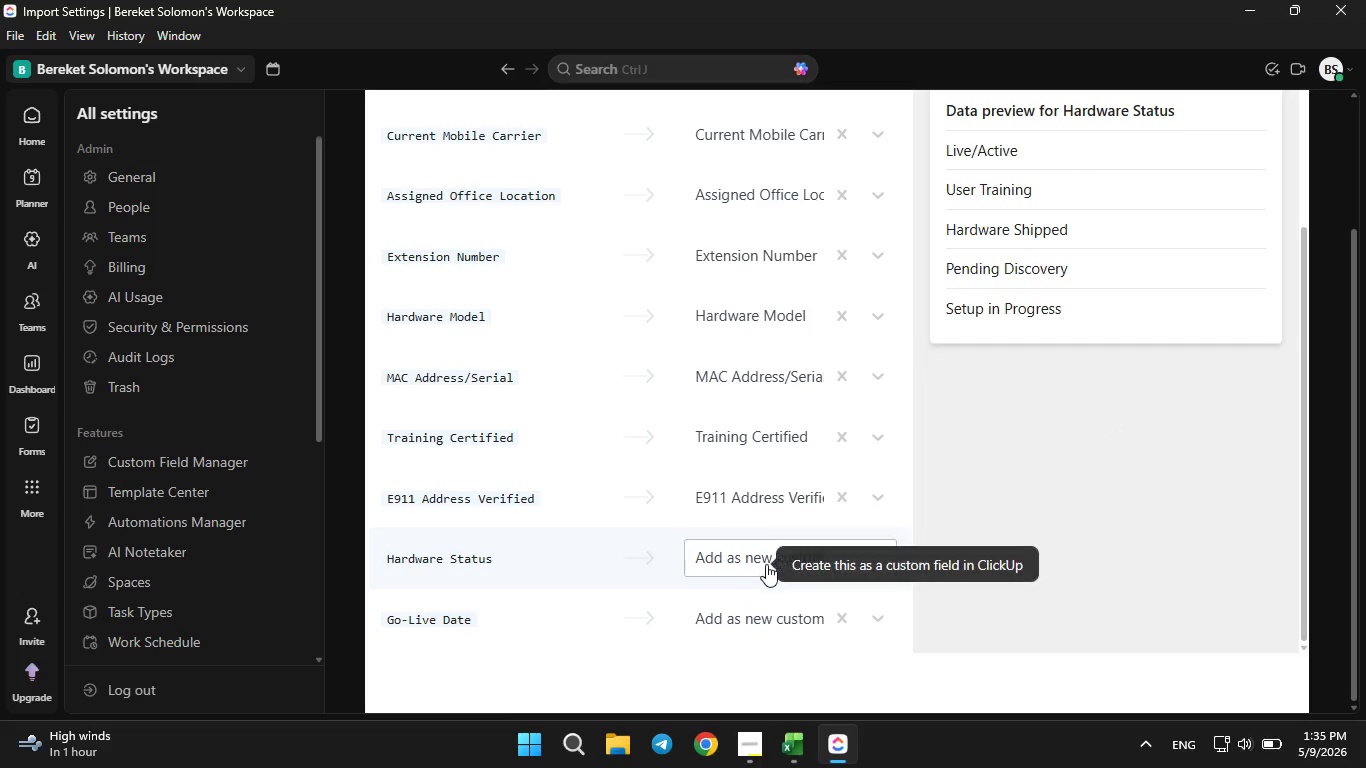 
left_click([766, 564])
 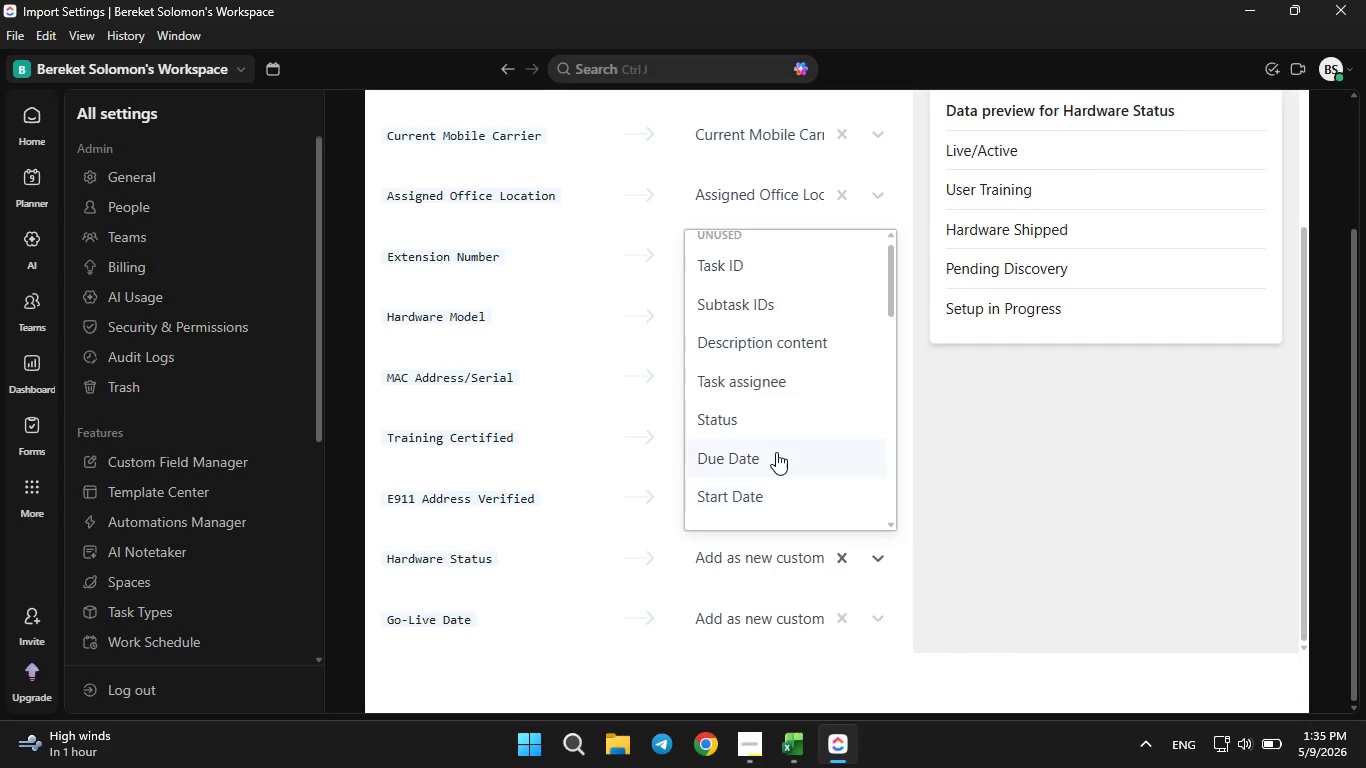 
scroll: coordinate [776, 452], scroll_direction: down, amount: 6.0
 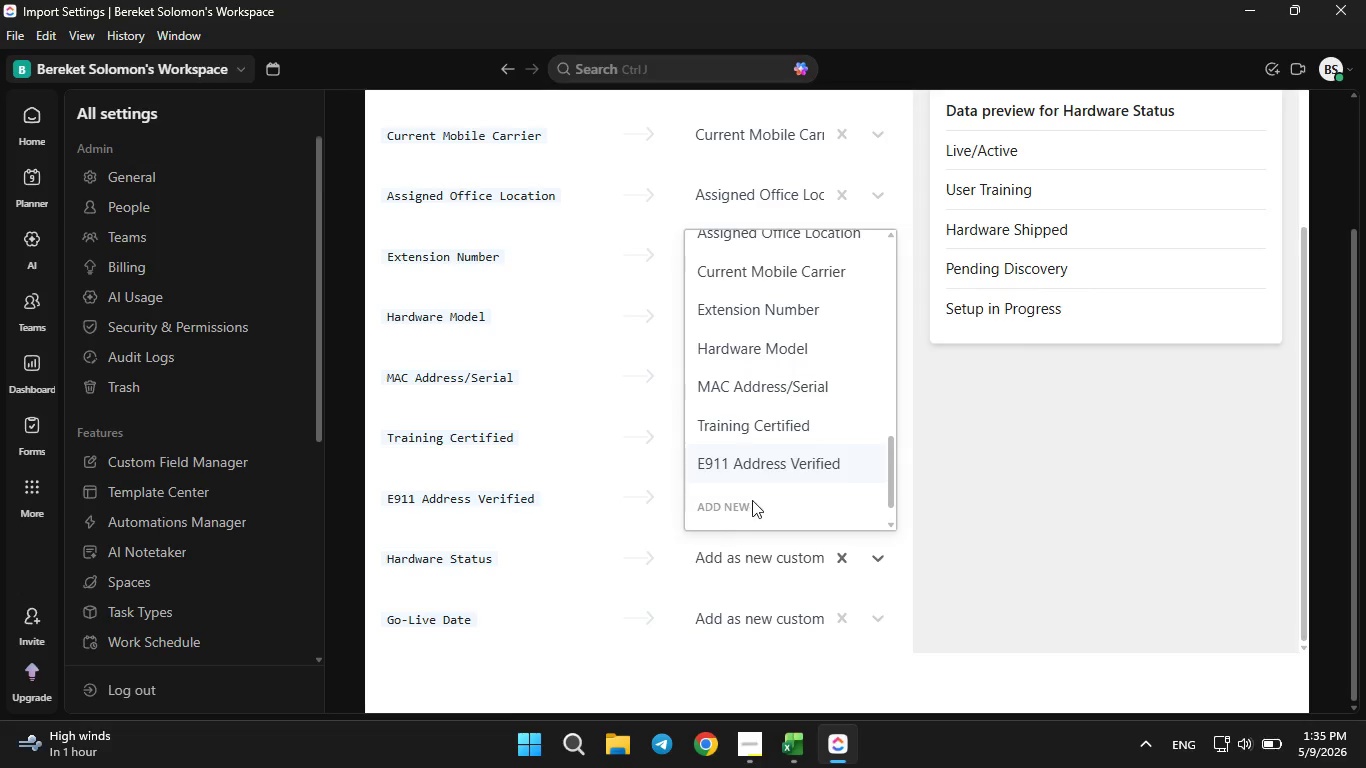 
left_click([759, 496])
 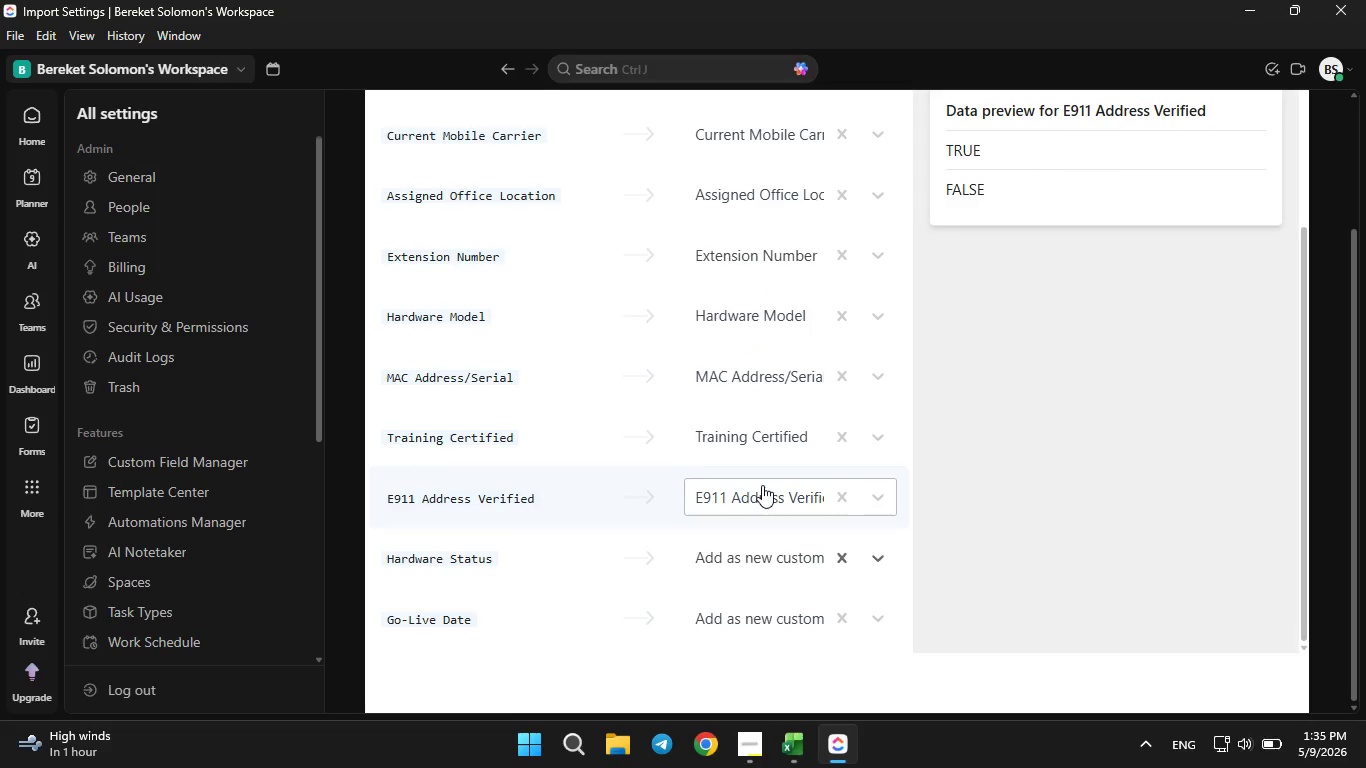 
scroll: coordinate [933, 492], scroll_direction: down, amount: 12.0
 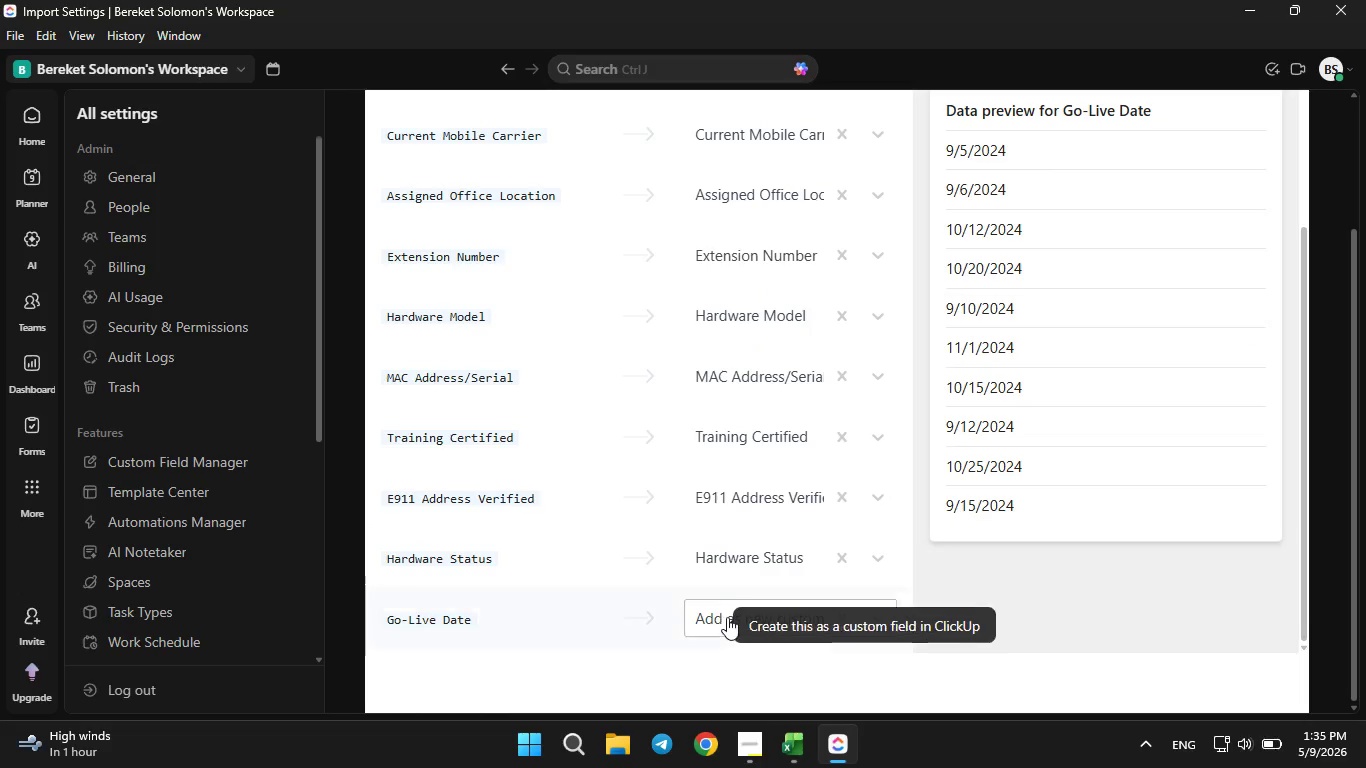 
left_click([727, 617])
 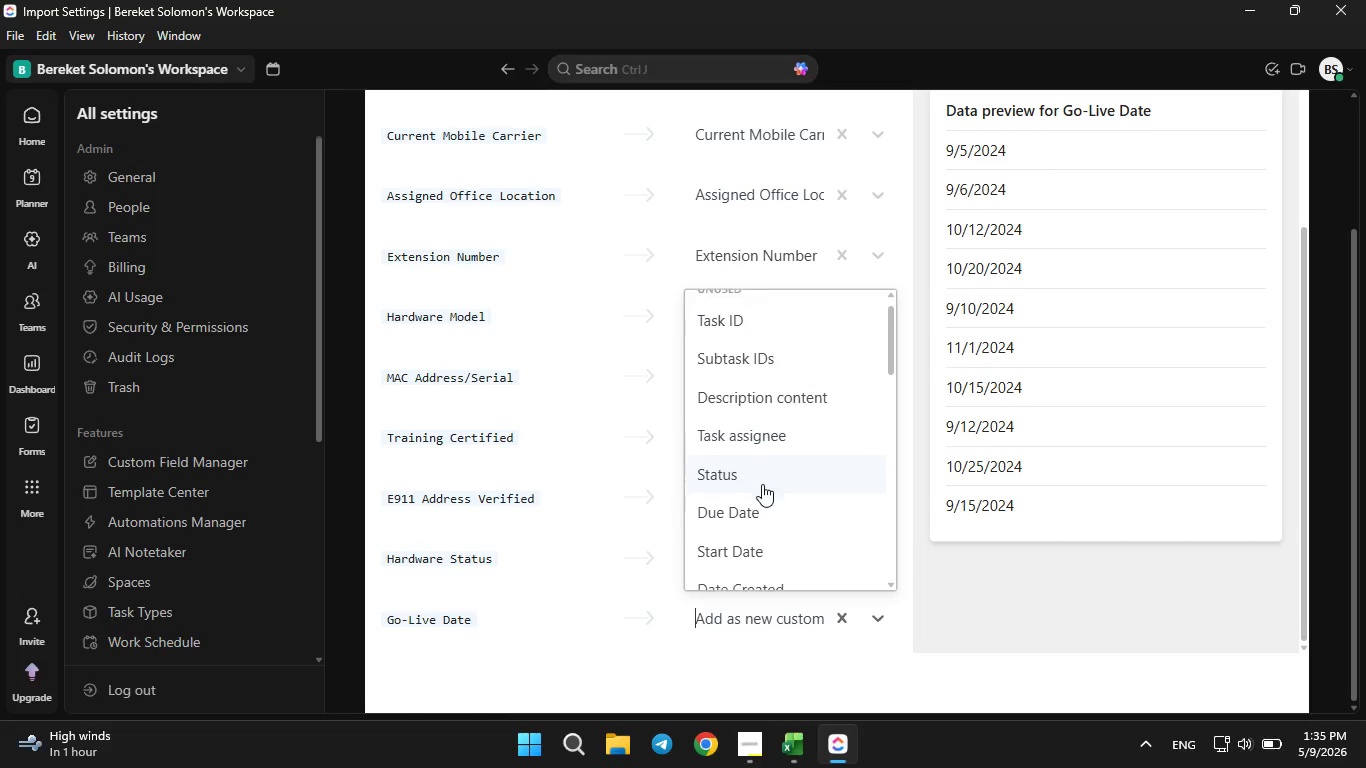 
left_click([764, 558])
 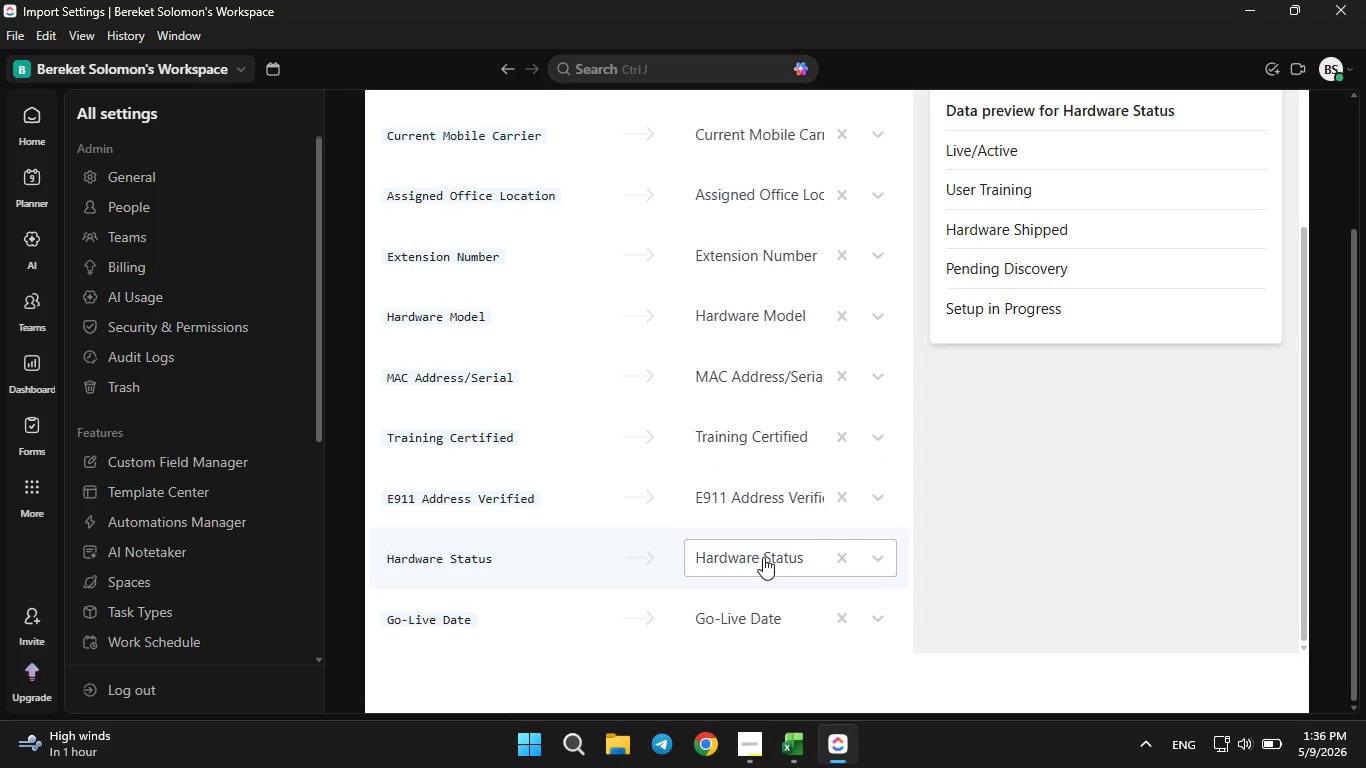 
scroll: coordinate [765, 527], scroll_direction: down, amount: 11.0
 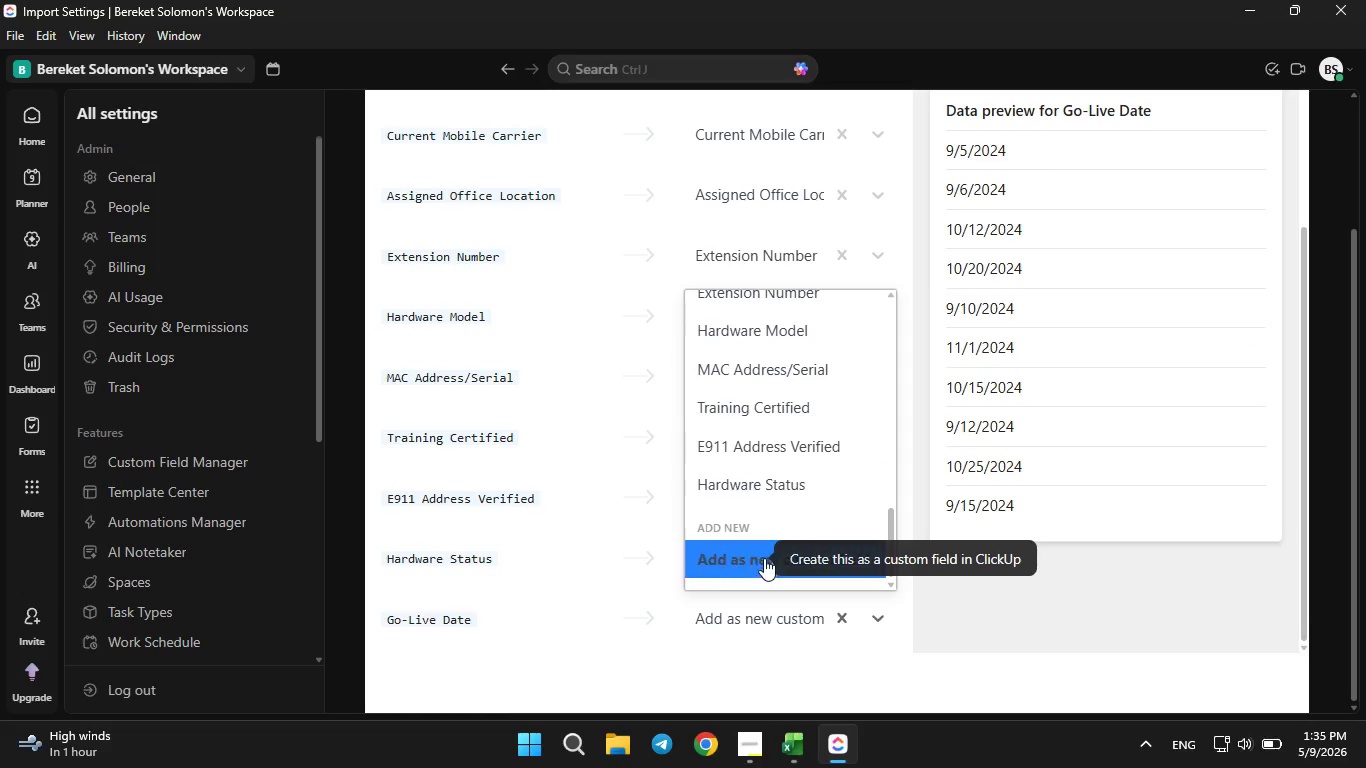 
wait(8.93)
 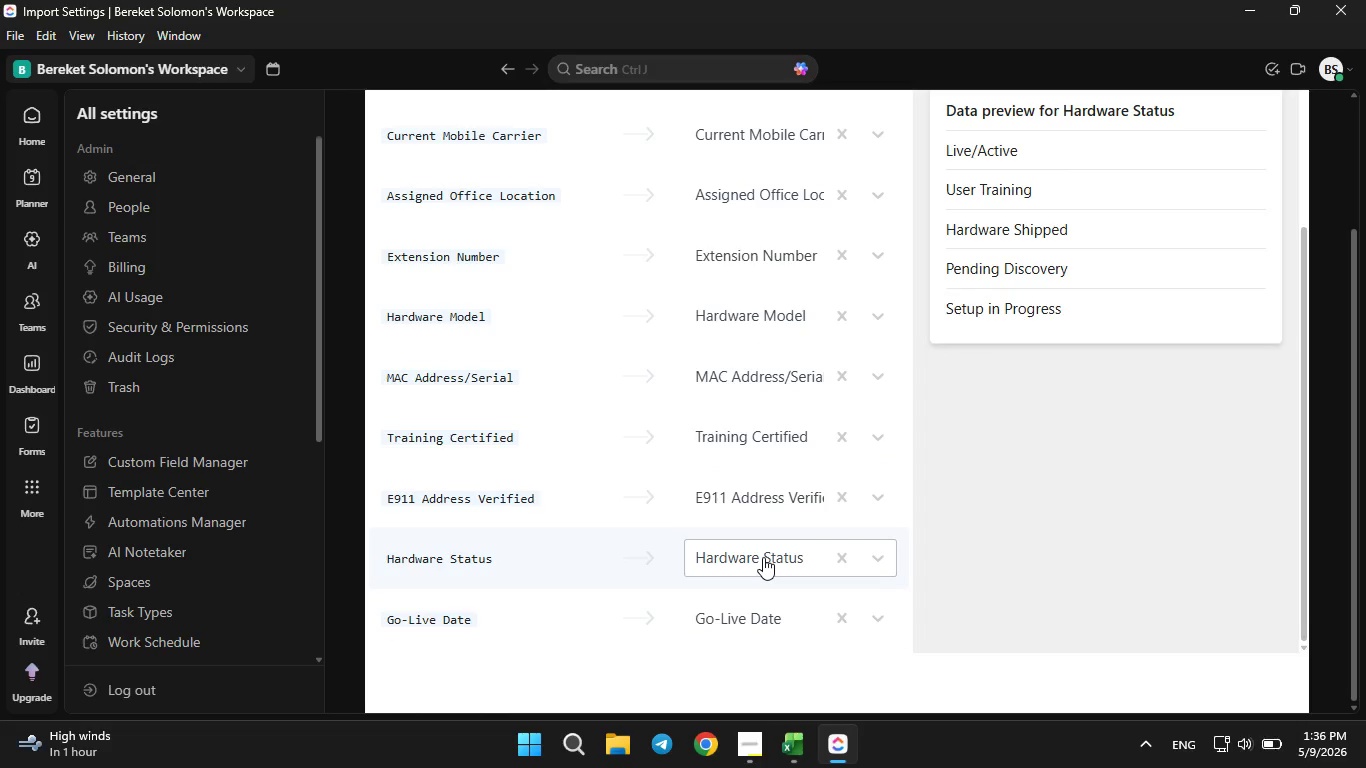 
scroll: coordinate [763, 557], scroll_direction: up, amount: 4.0
 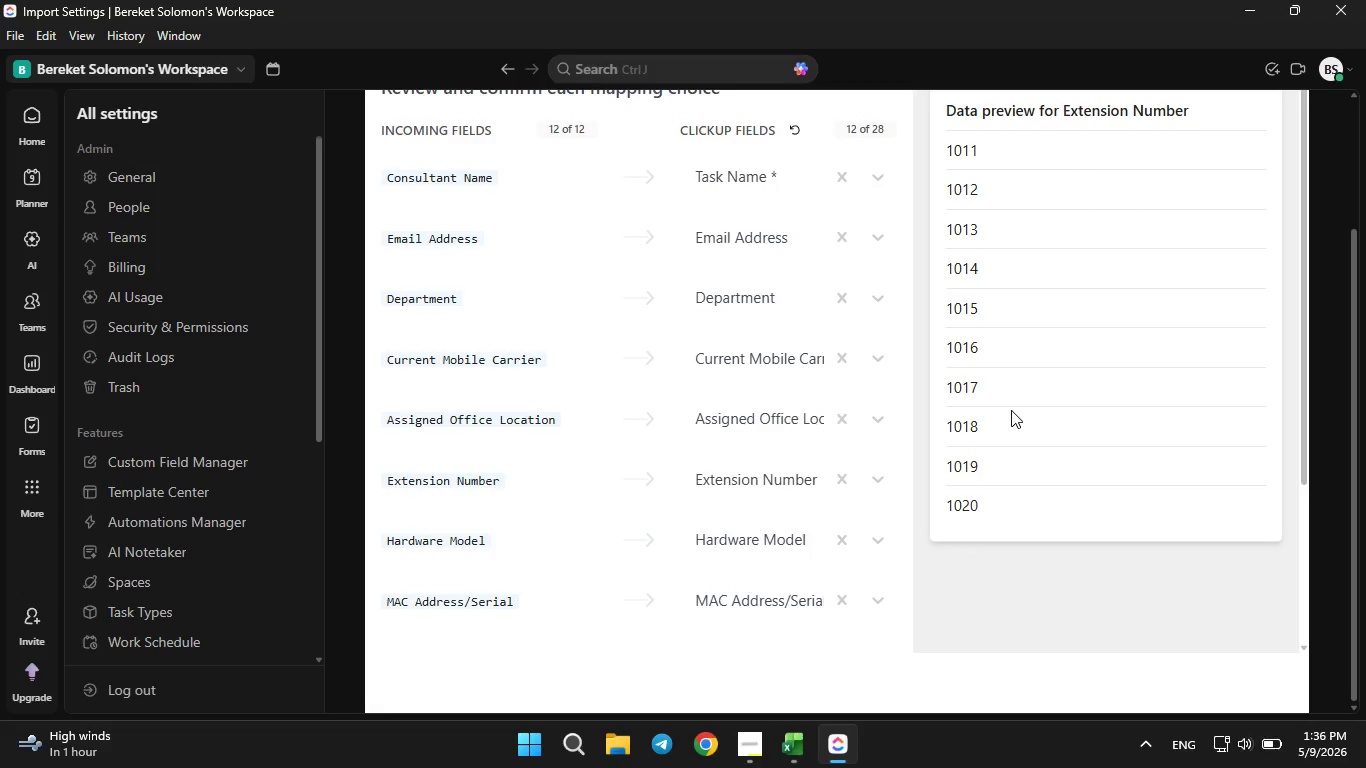 
scroll: coordinate [1011, 410], scroll_direction: down, amount: 4.0
 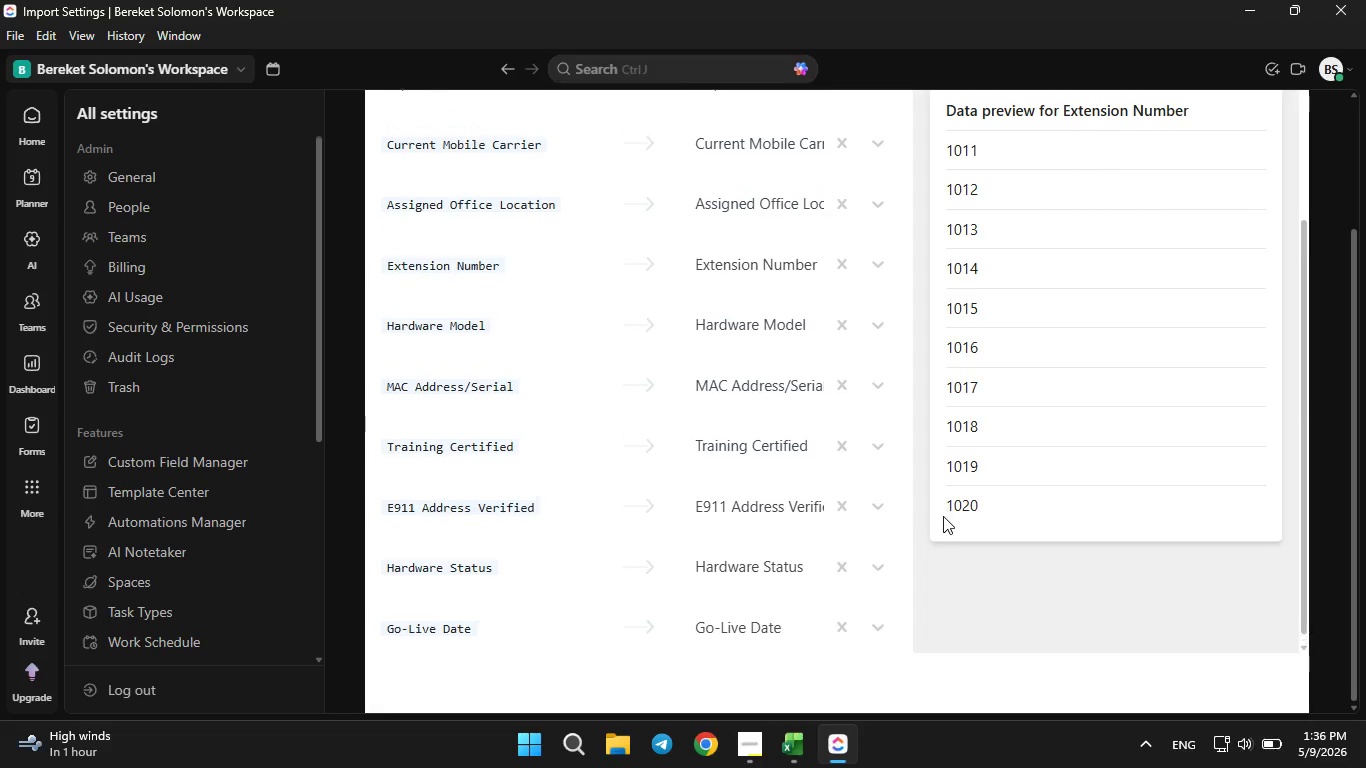 
scroll: coordinate [943, 516], scroll_direction: up, amount: 5.0
 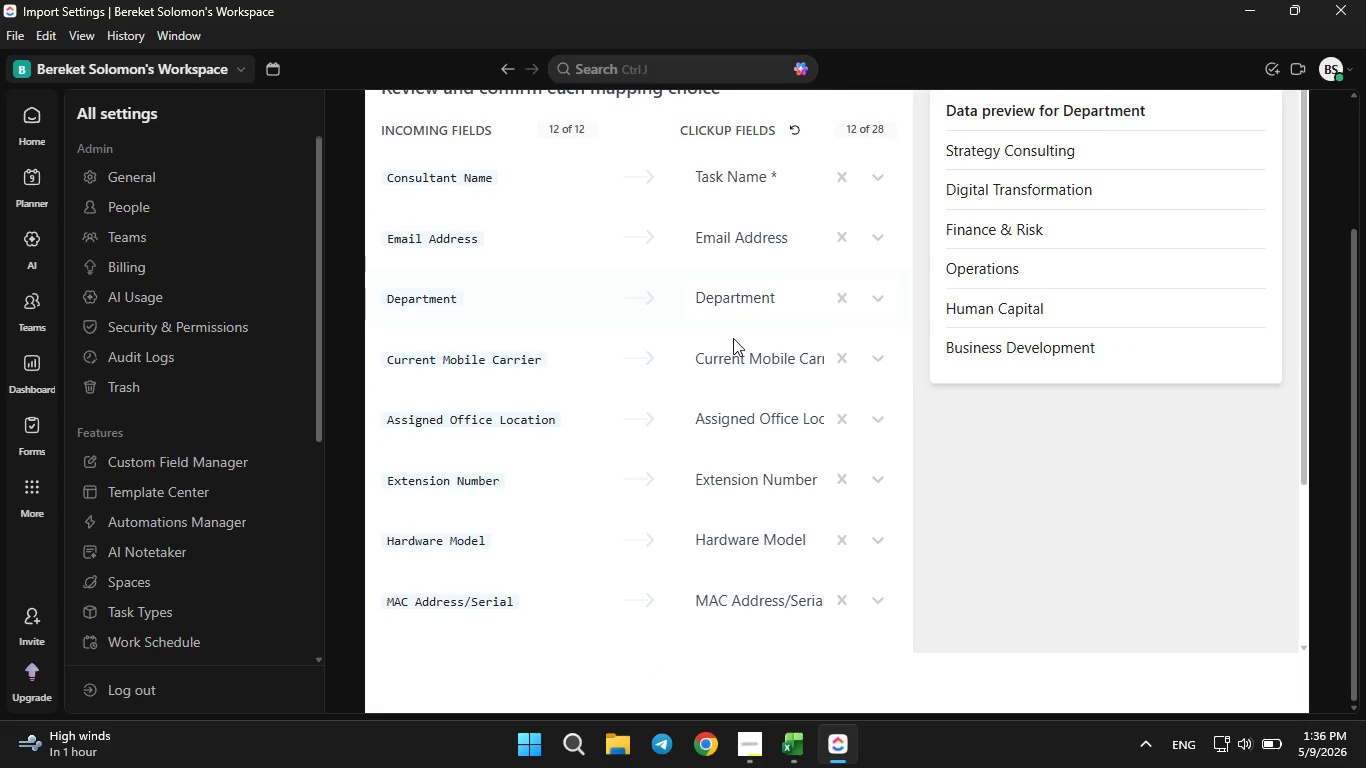 
scroll: coordinate [759, 571], scroll_direction: down, amount: 4.0
 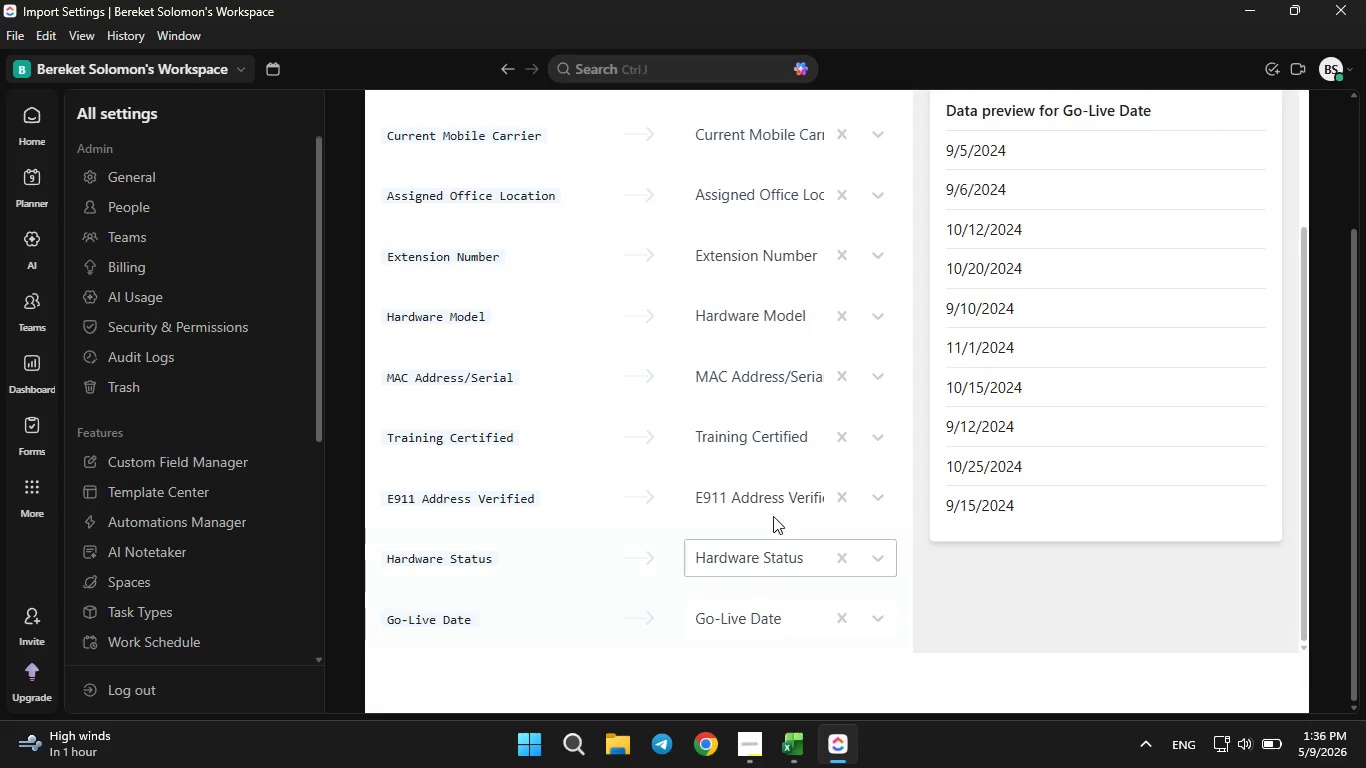 
scroll: coordinate [821, 344], scroll_direction: up, amount: 12.0
 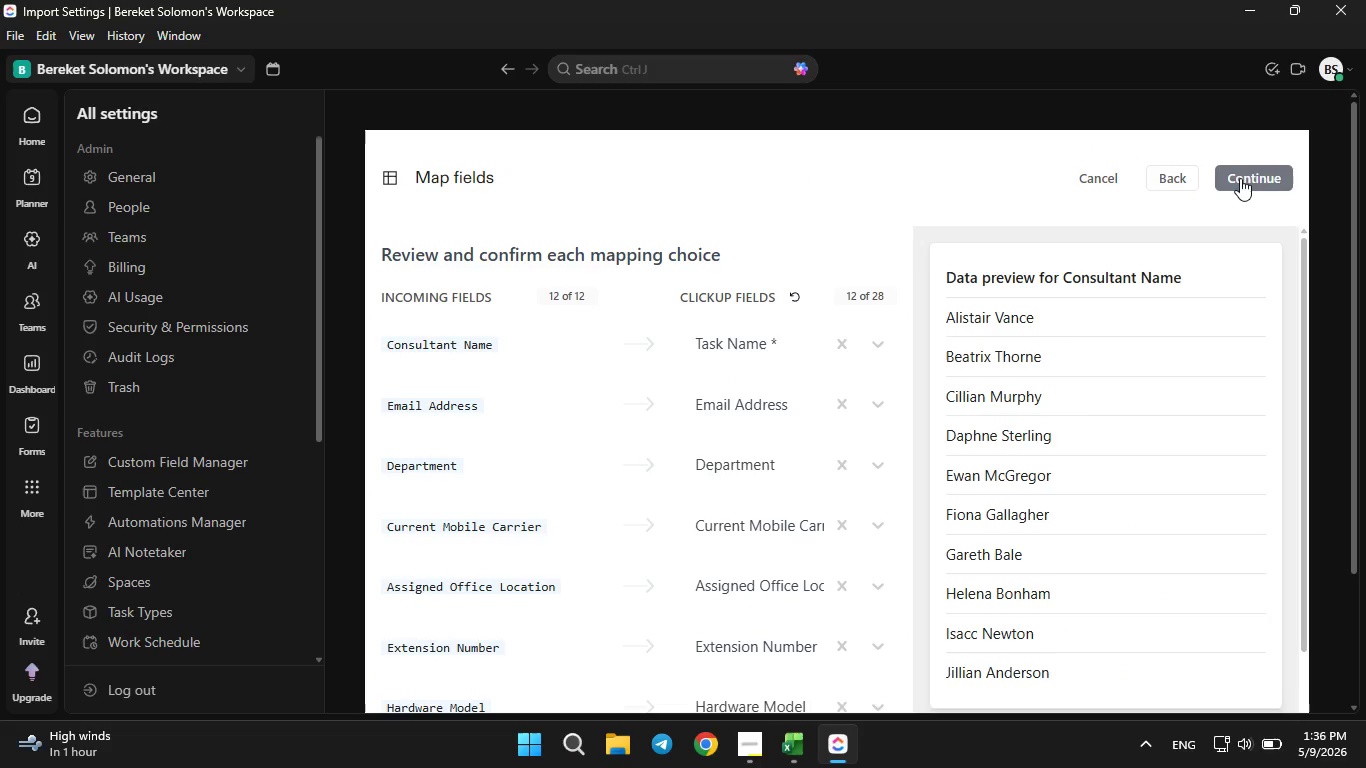 
left_click([1240, 176])
 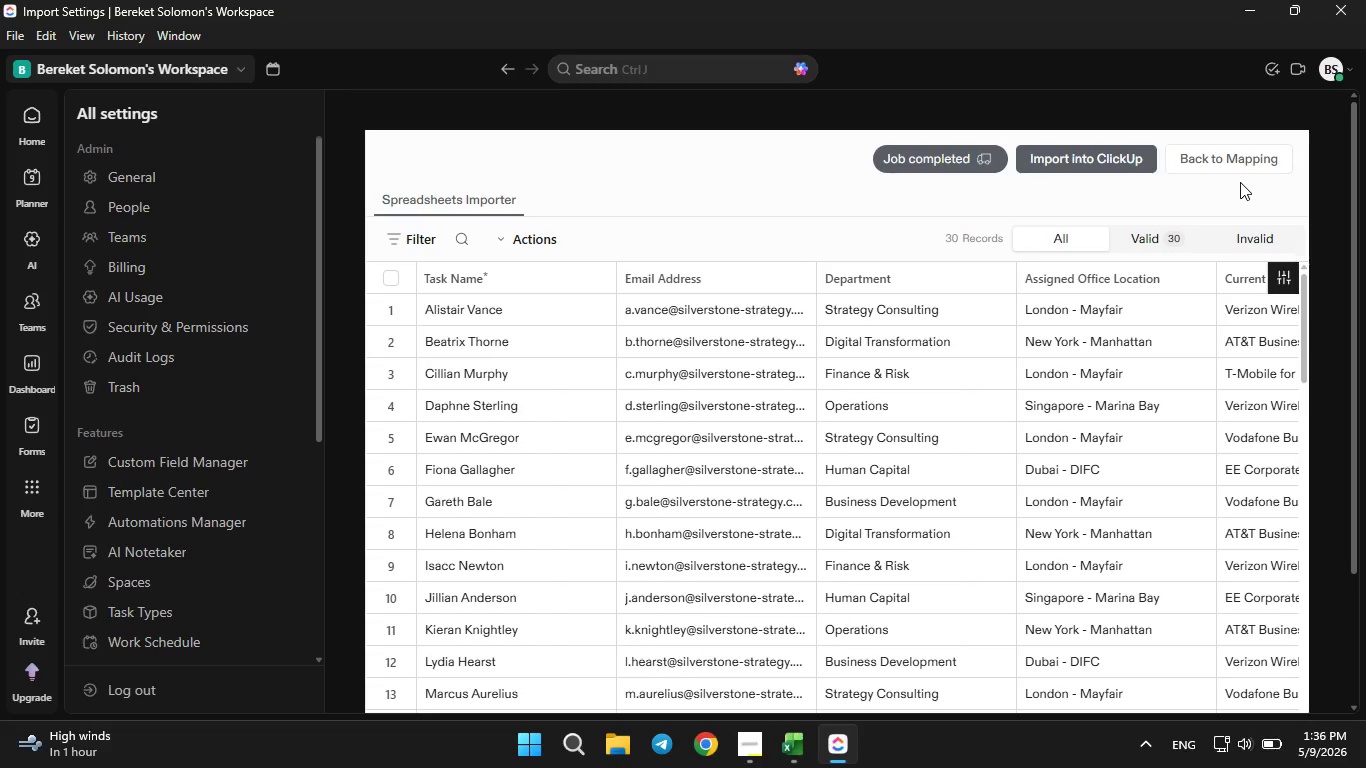 
wait(19.92)
 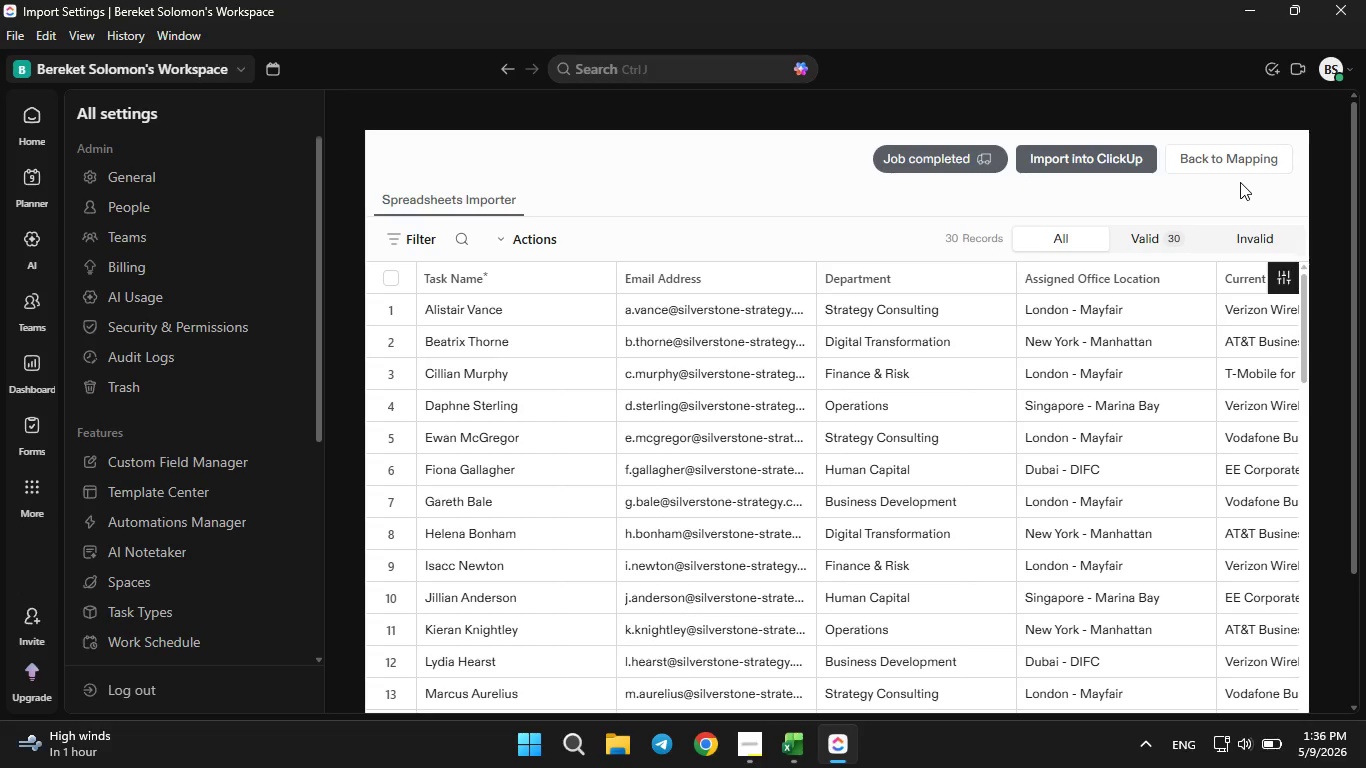 
left_click([454, 341])
 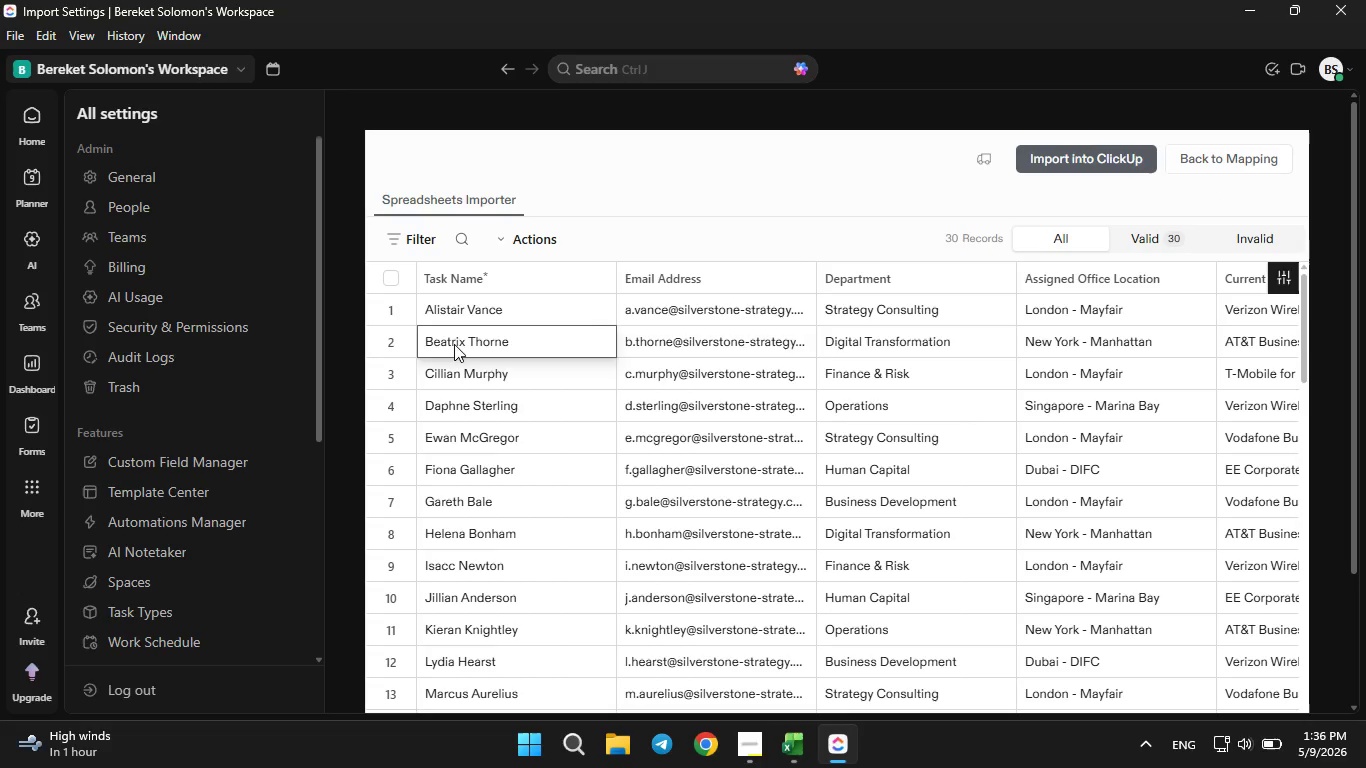 
key(ArrowRight)
 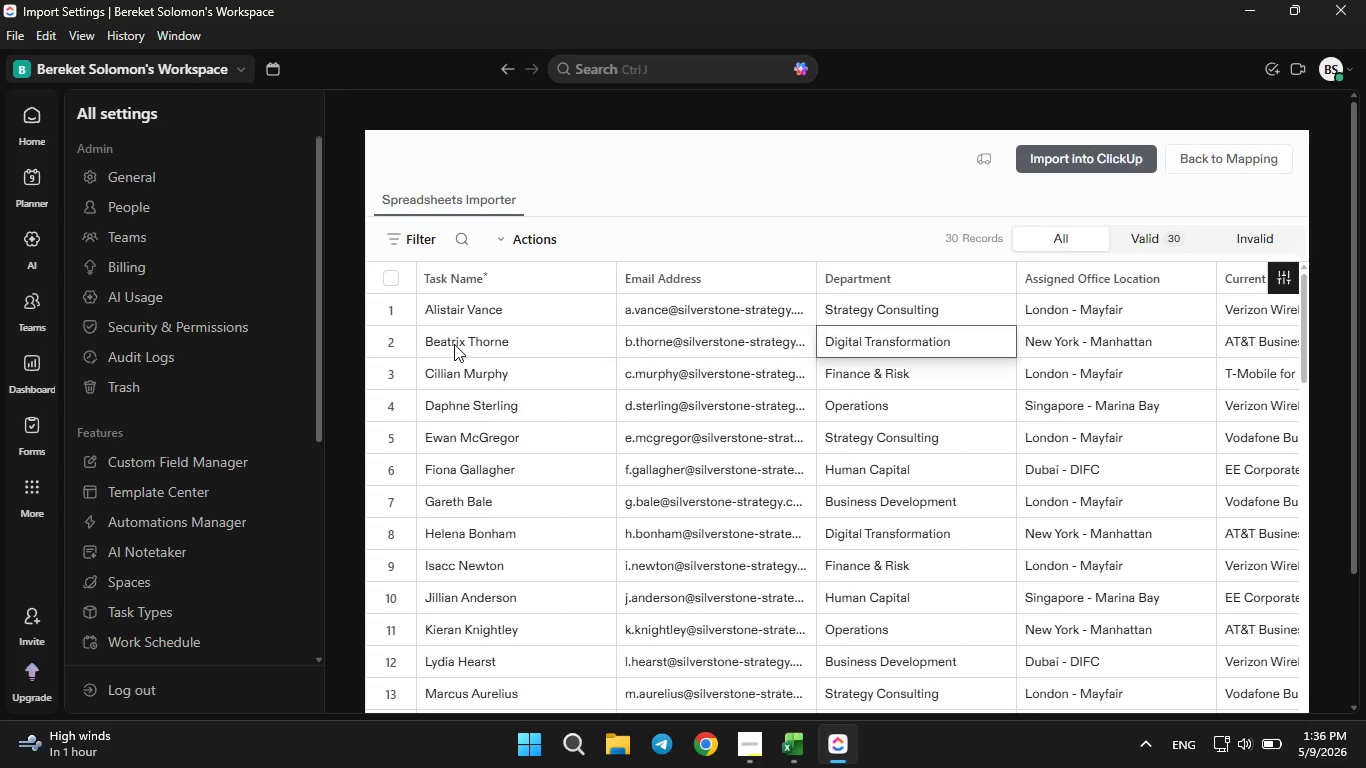 
key(ArrowRight)
 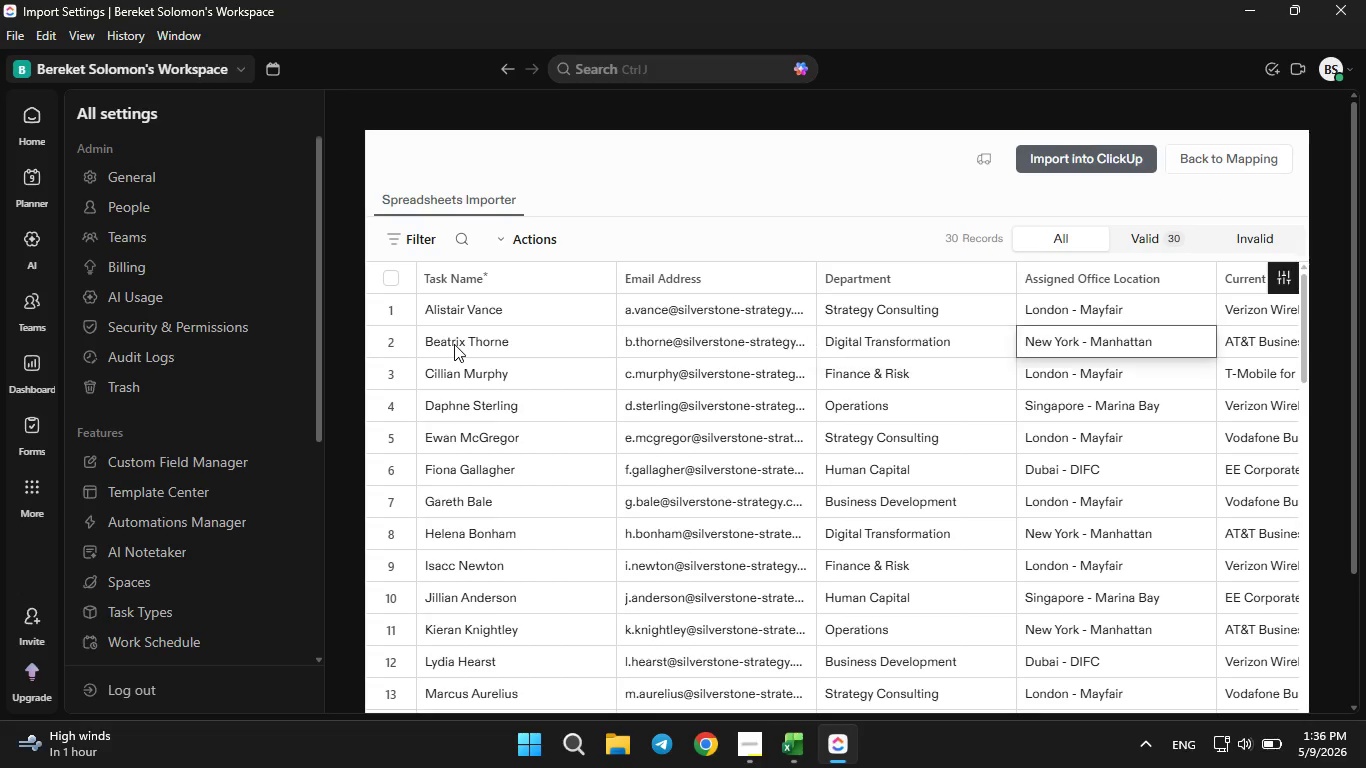 
key(ArrowRight)
 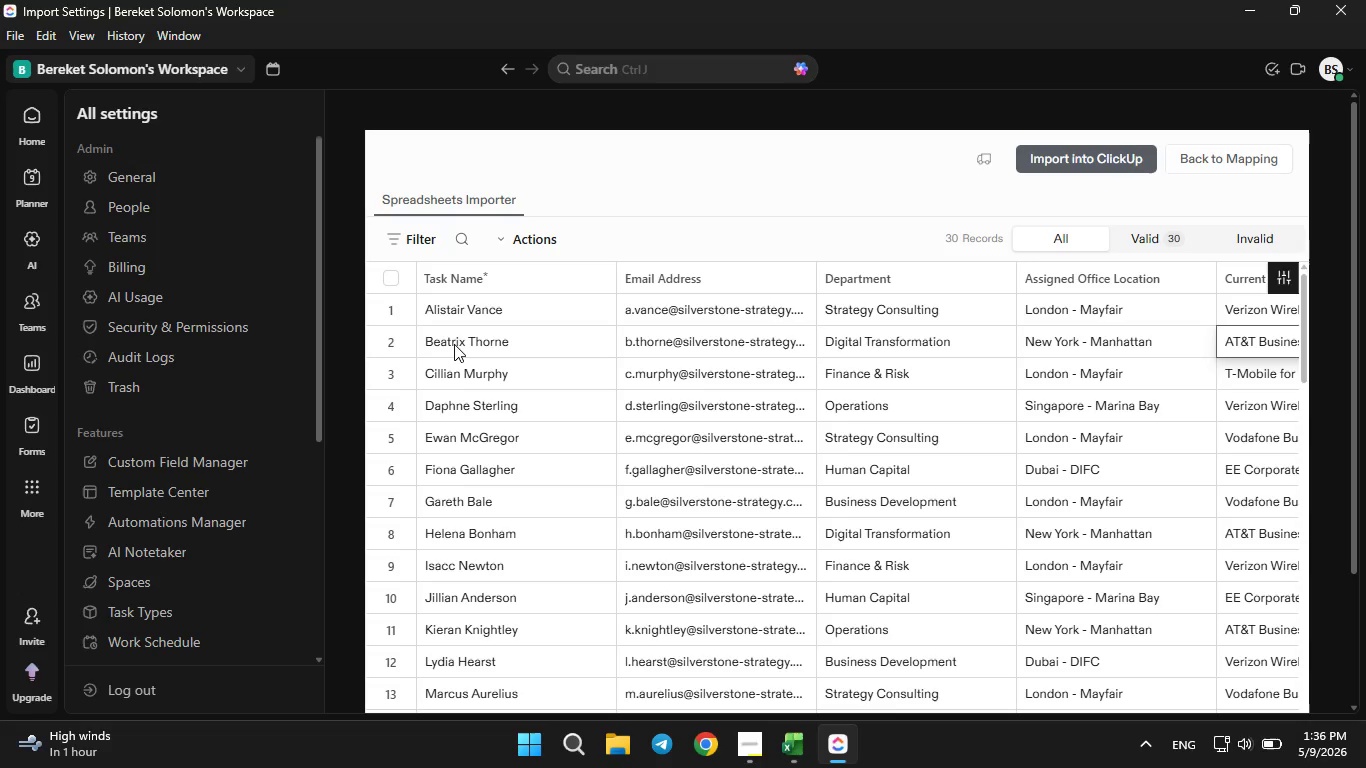 
key(ArrowRight)
 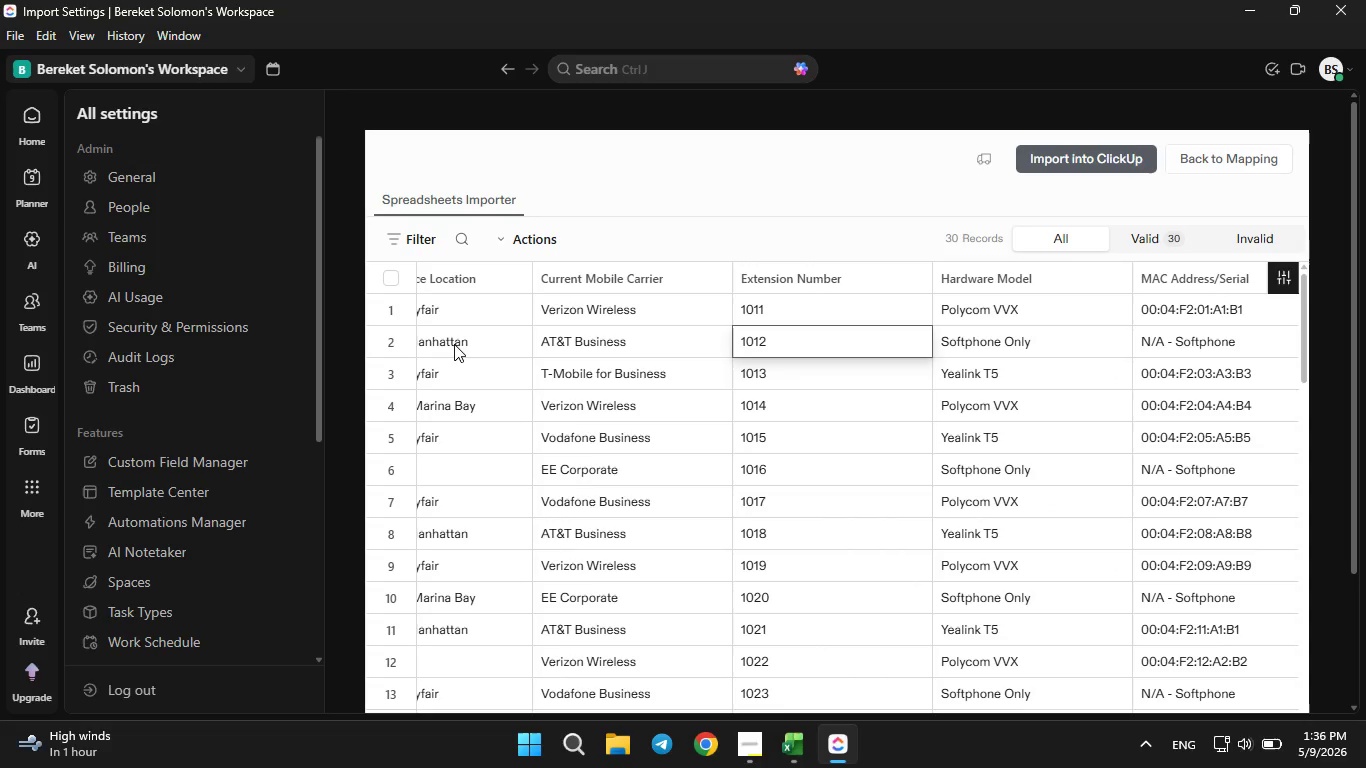 
key(ArrowRight)
 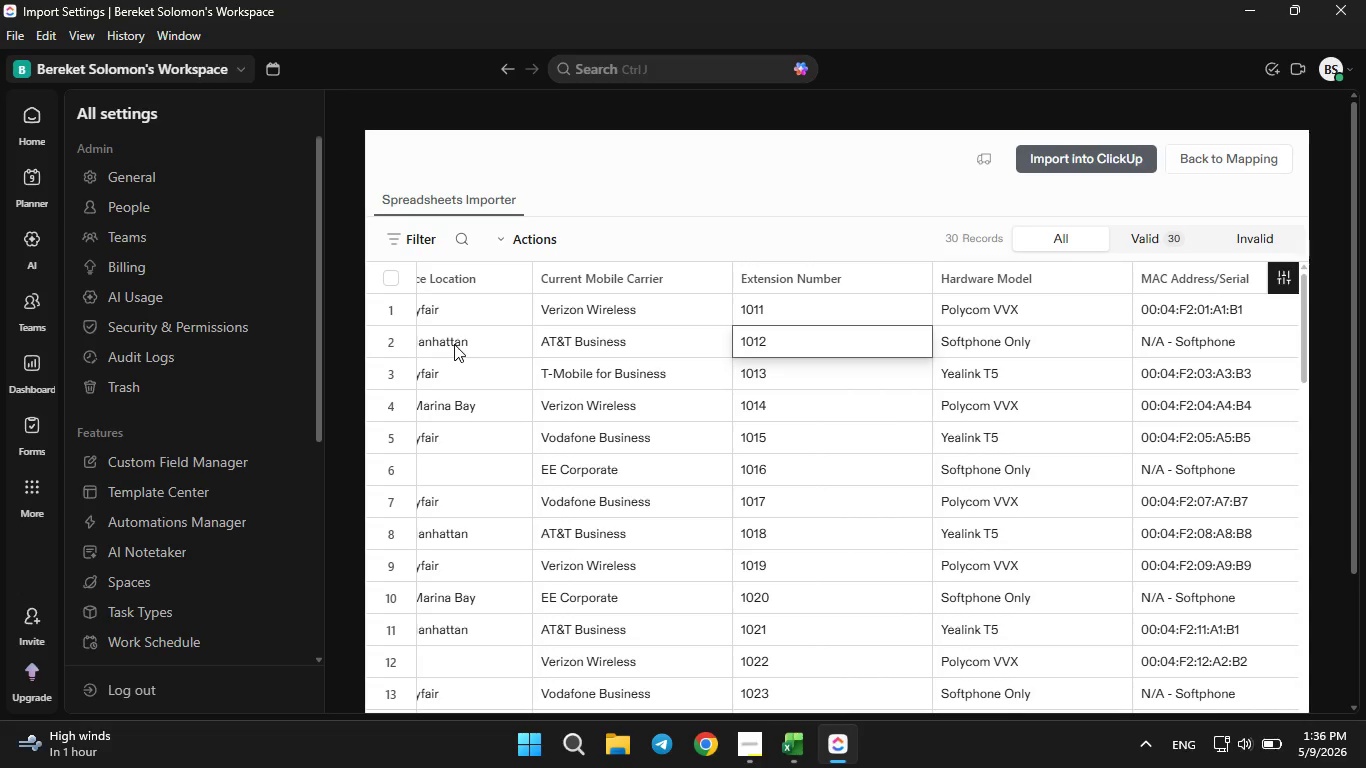 
key(ArrowRight)
 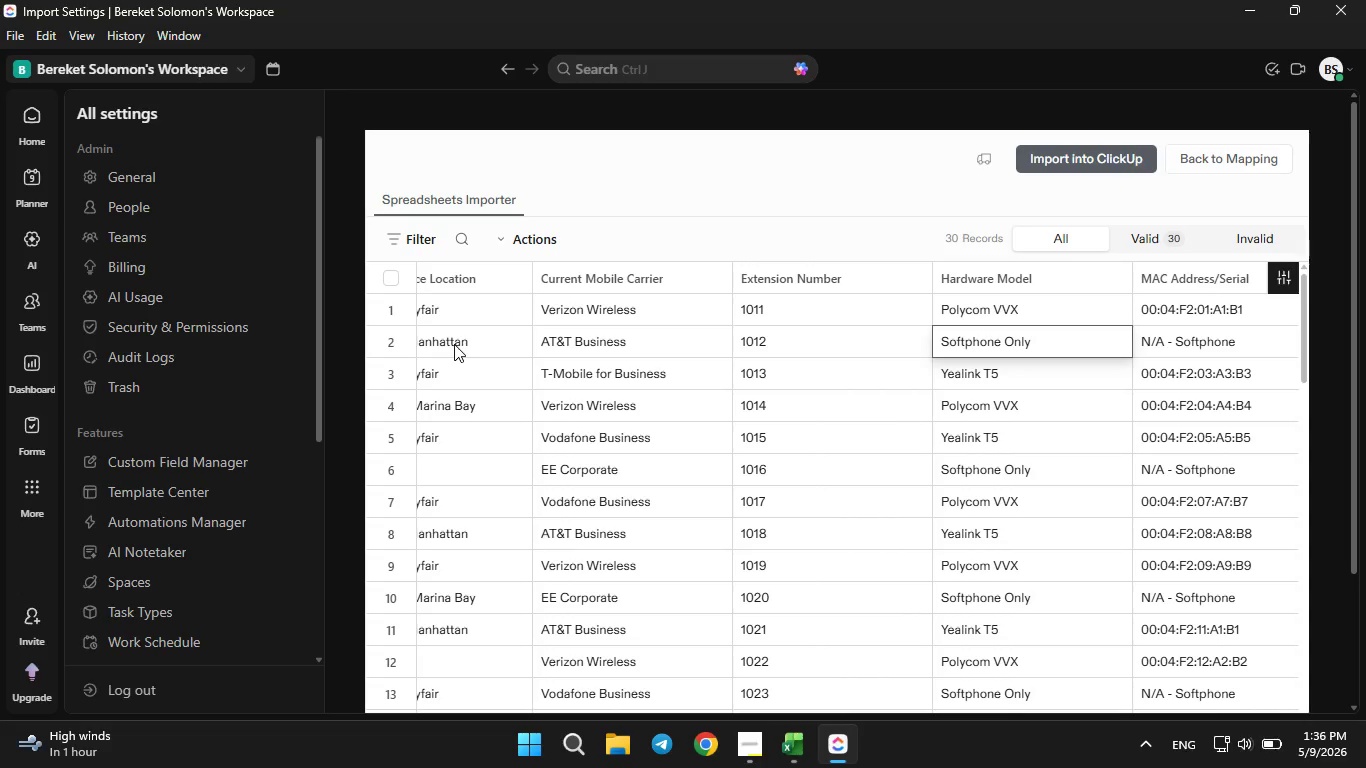 
key(ArrowRight)
 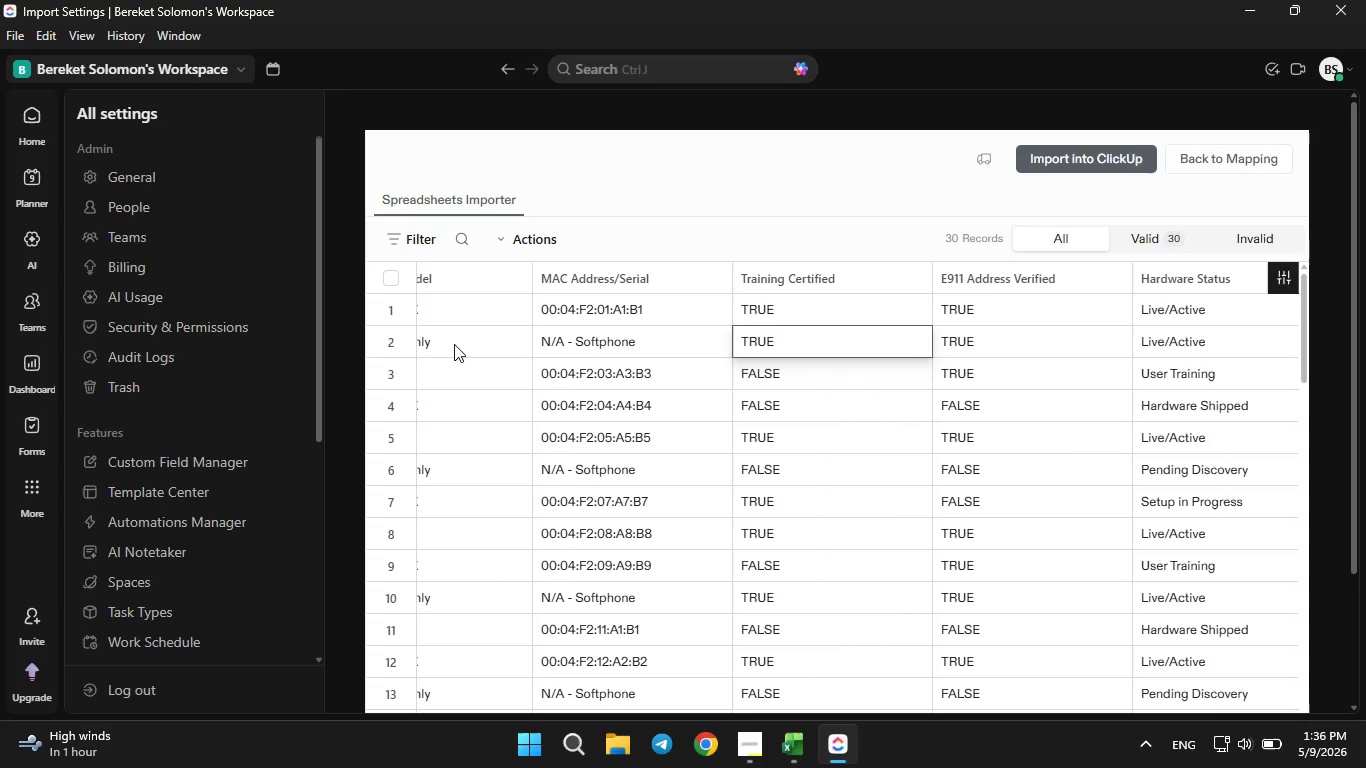 
key(ArrowRight)
 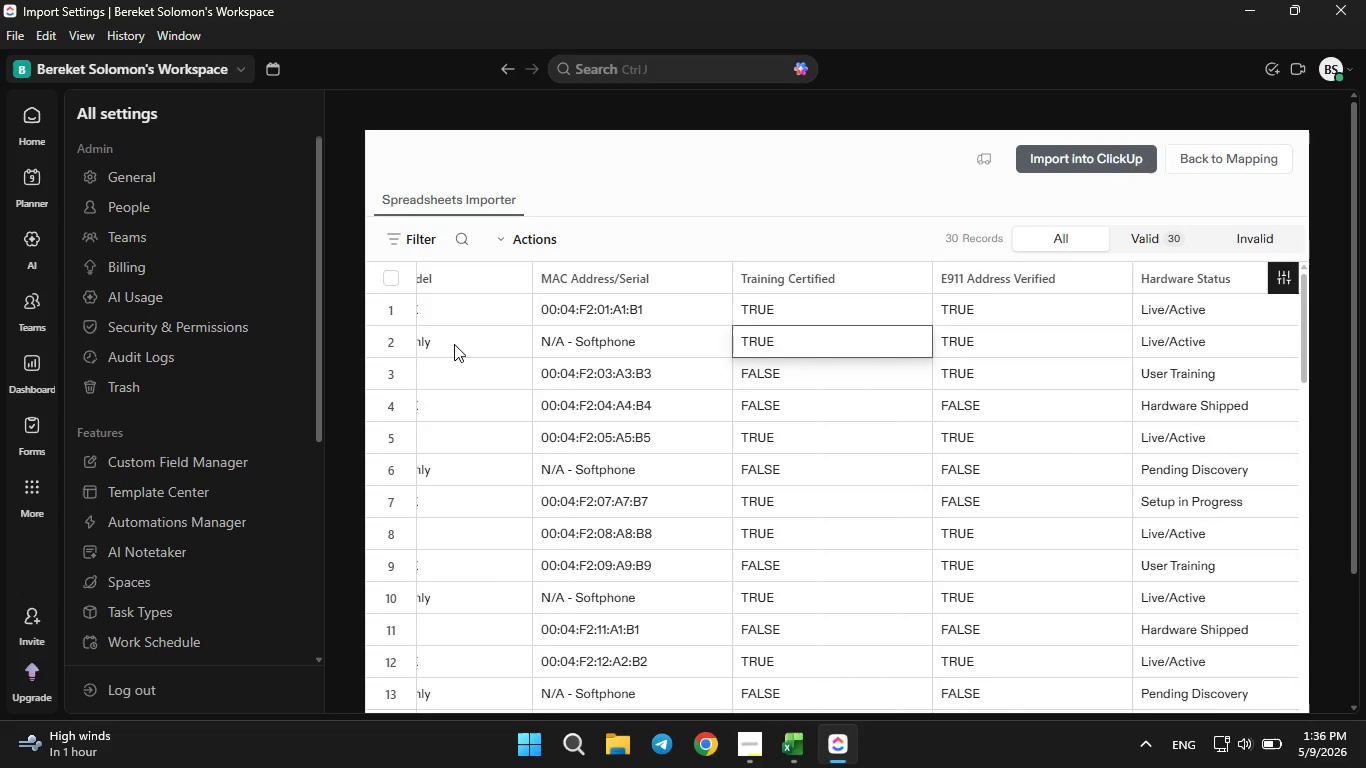 
key(ArrowRight)
 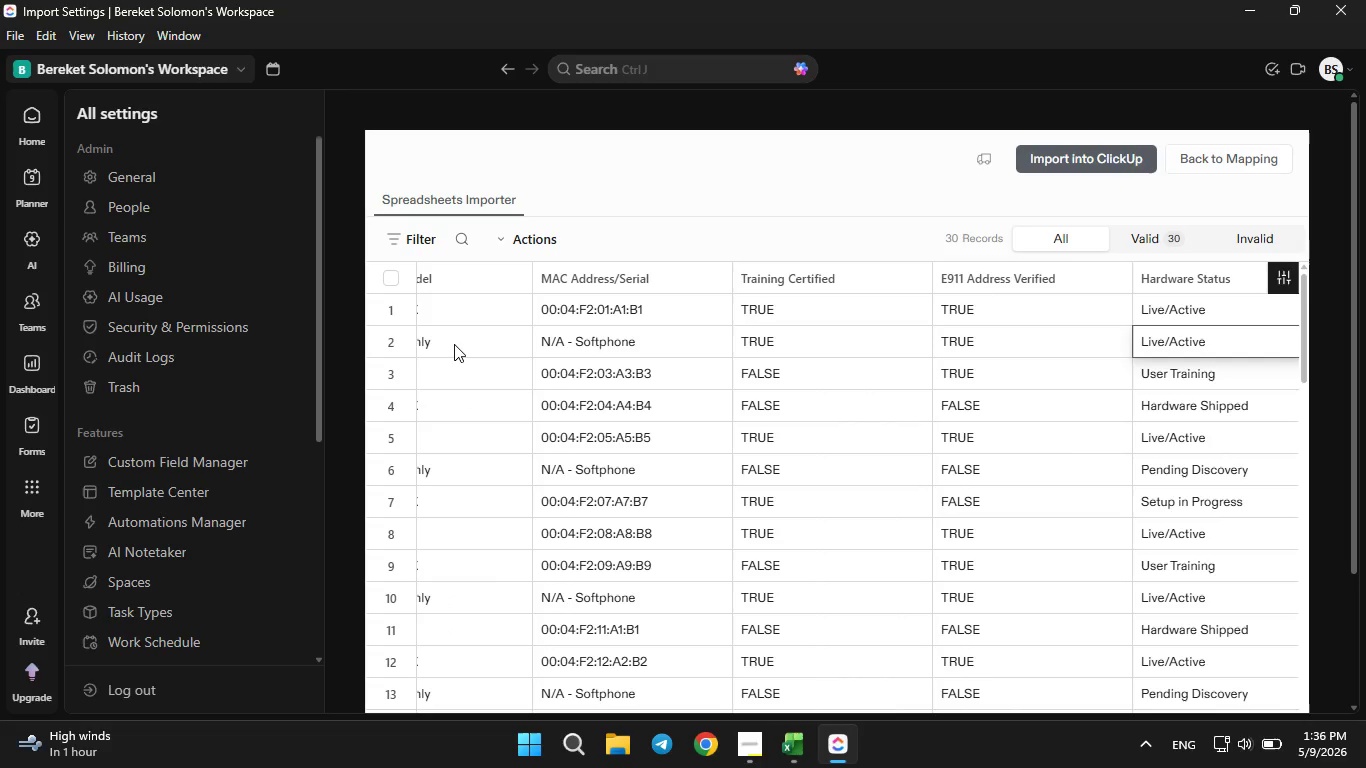 
key(ArrowRight)
 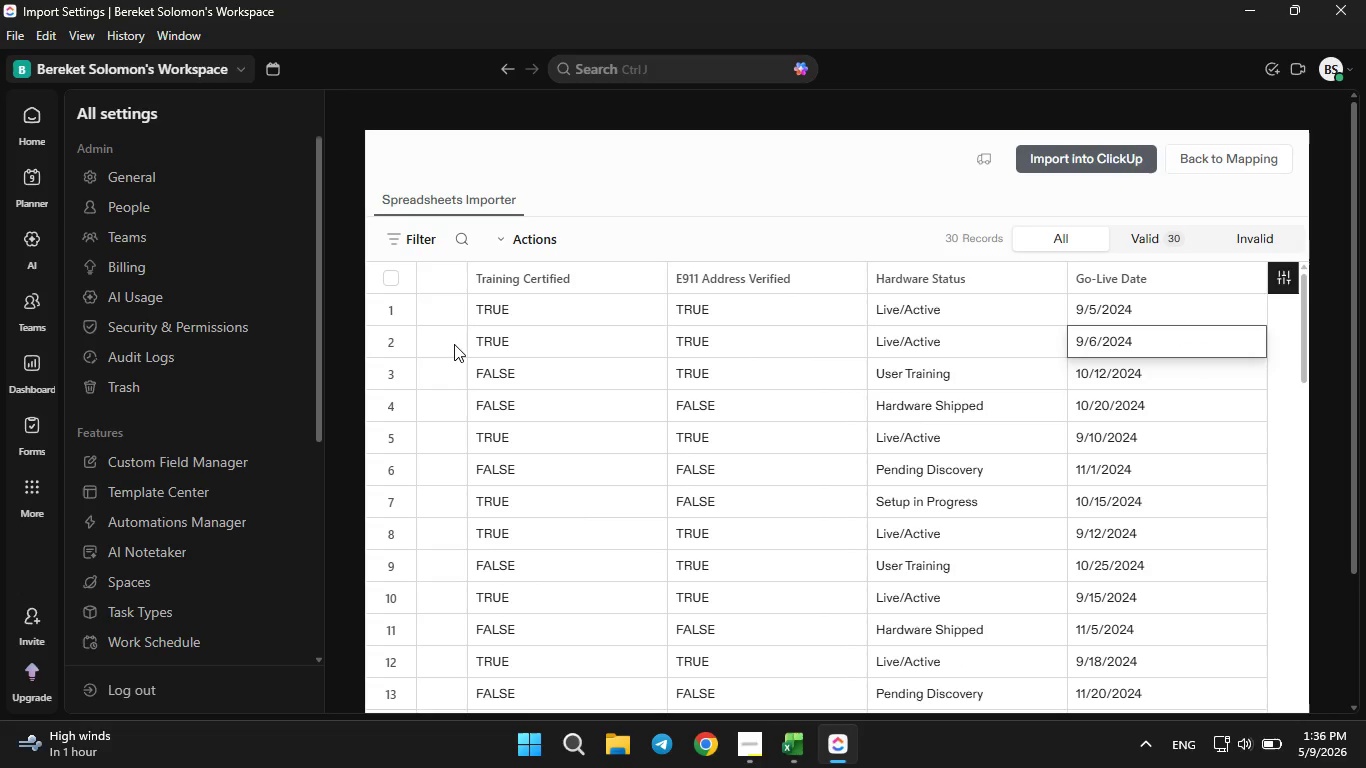 
key(ArrowRight)
 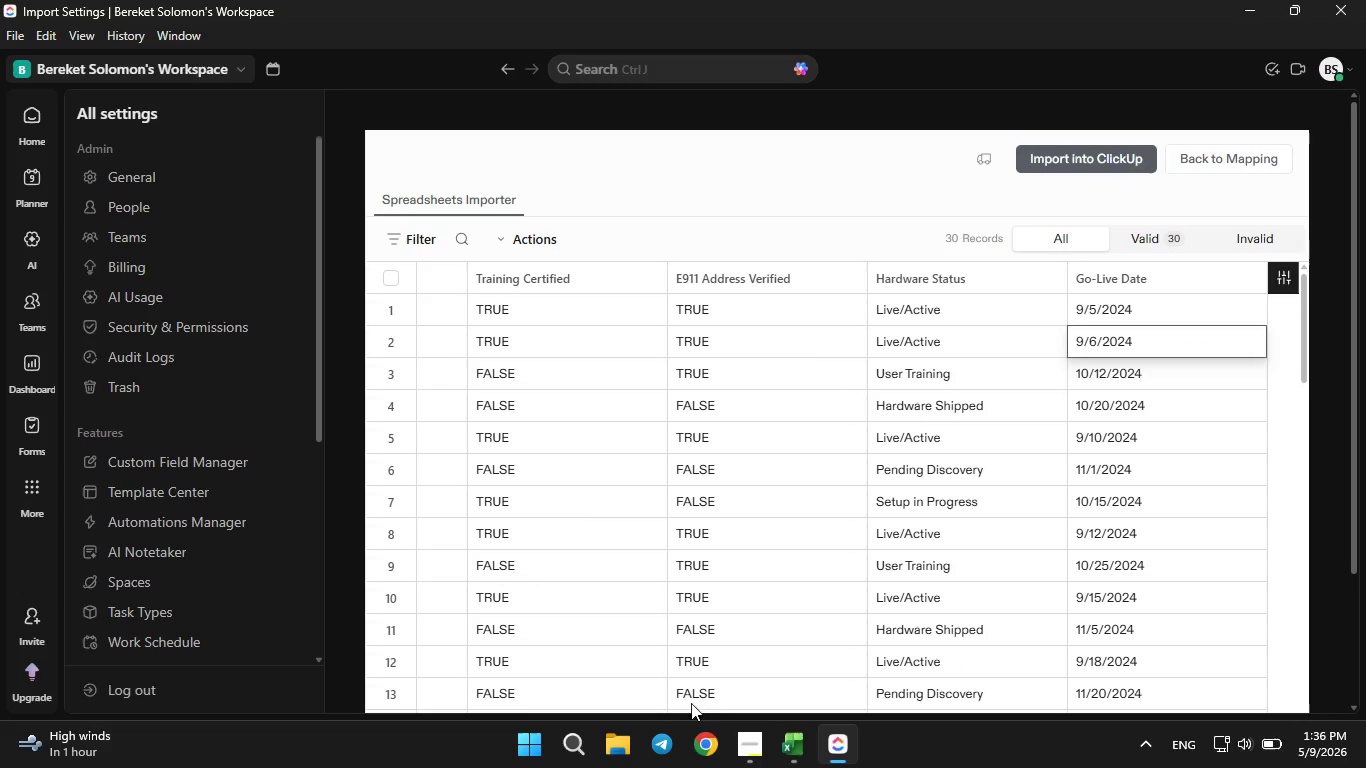 
left_click([802, 752])
 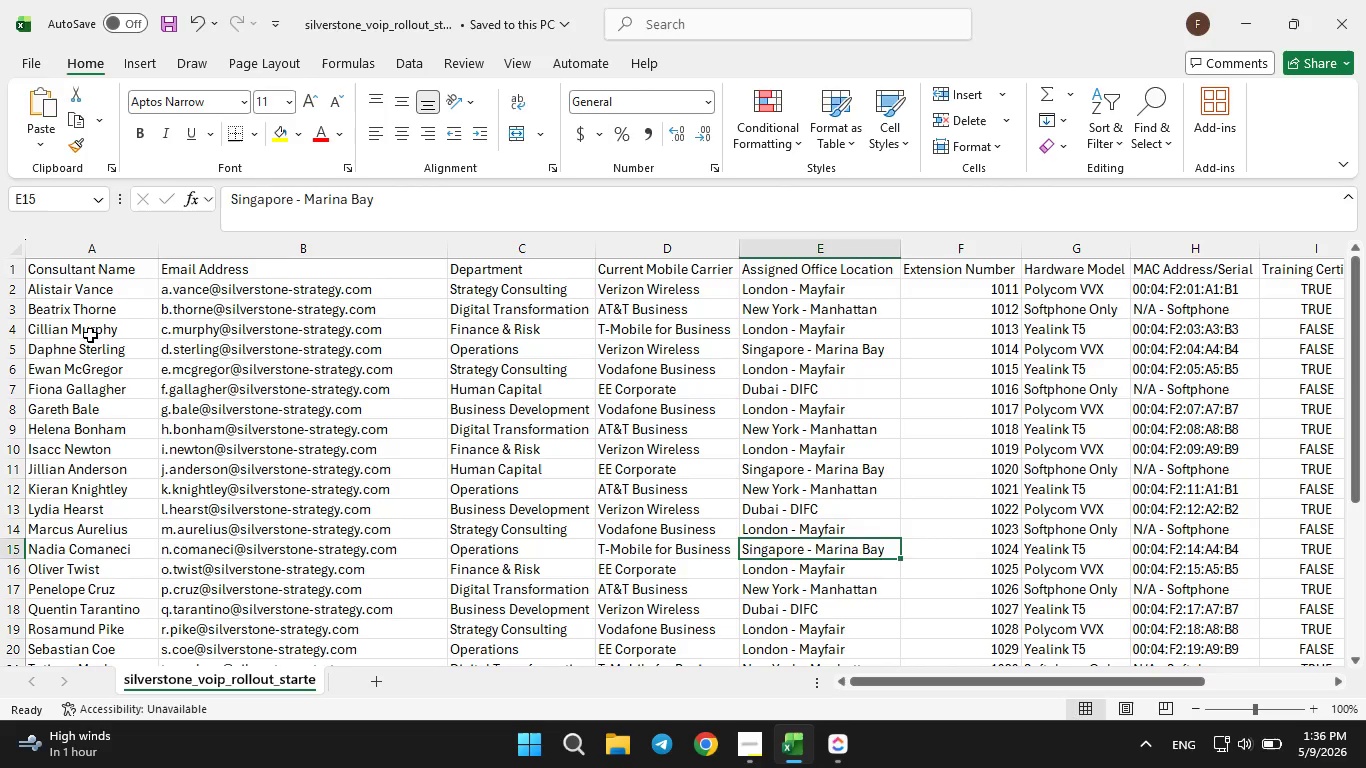 
left_click([86, 332])
 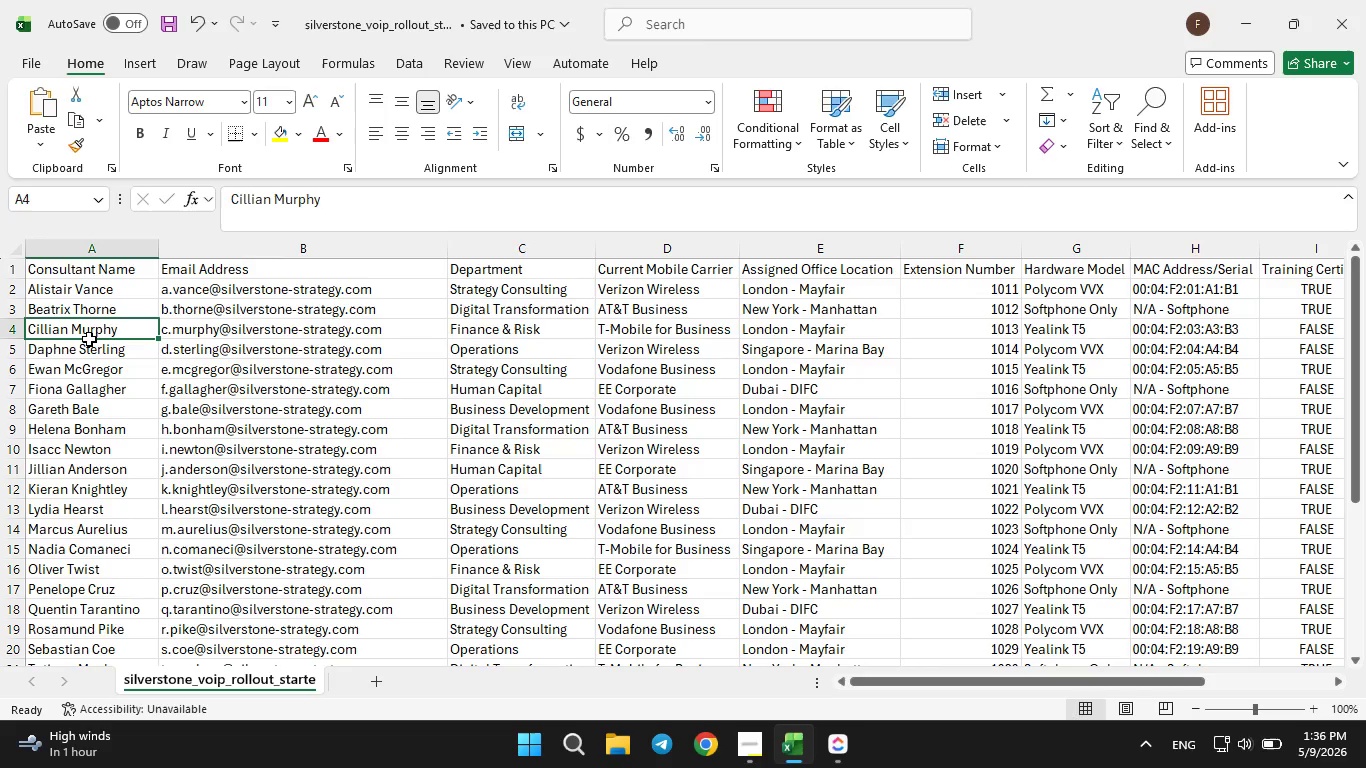 
key(ArrowRight)
 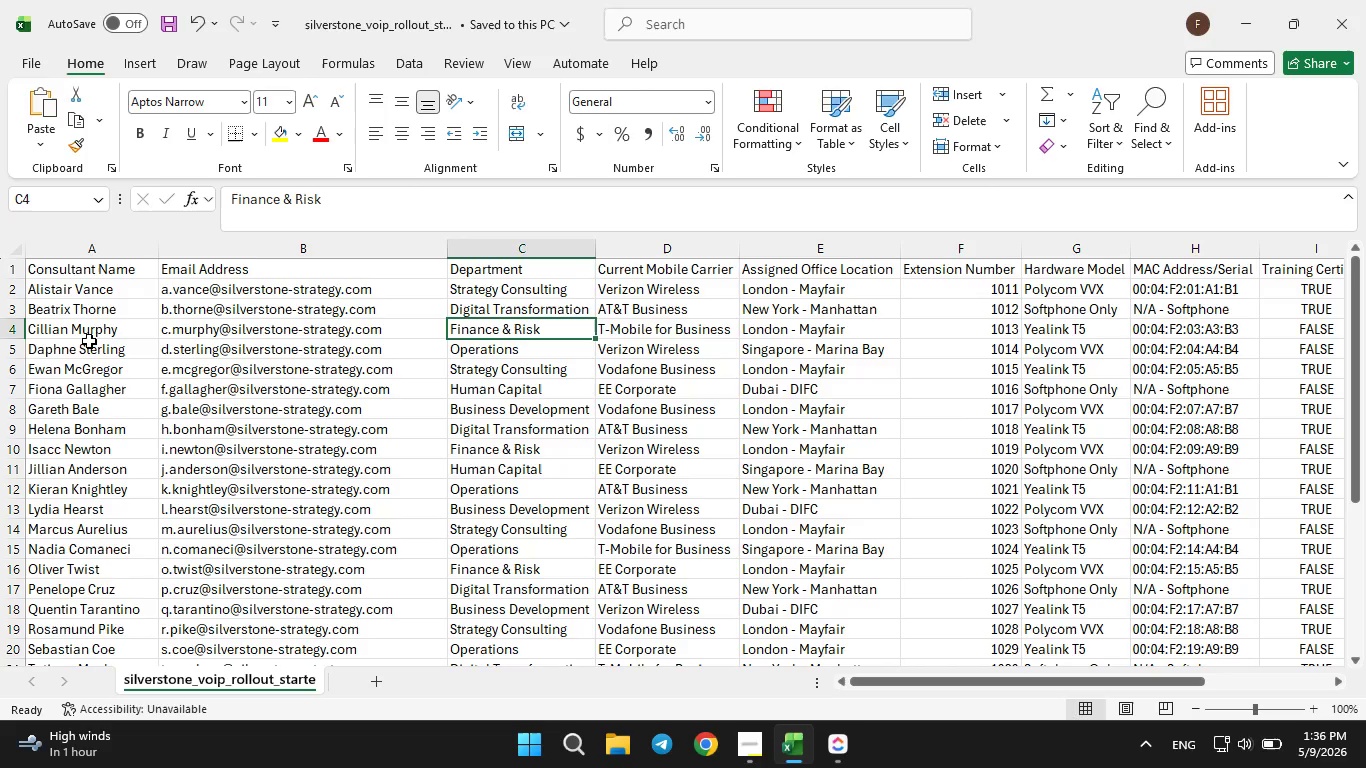 
key(ArrowRight)
 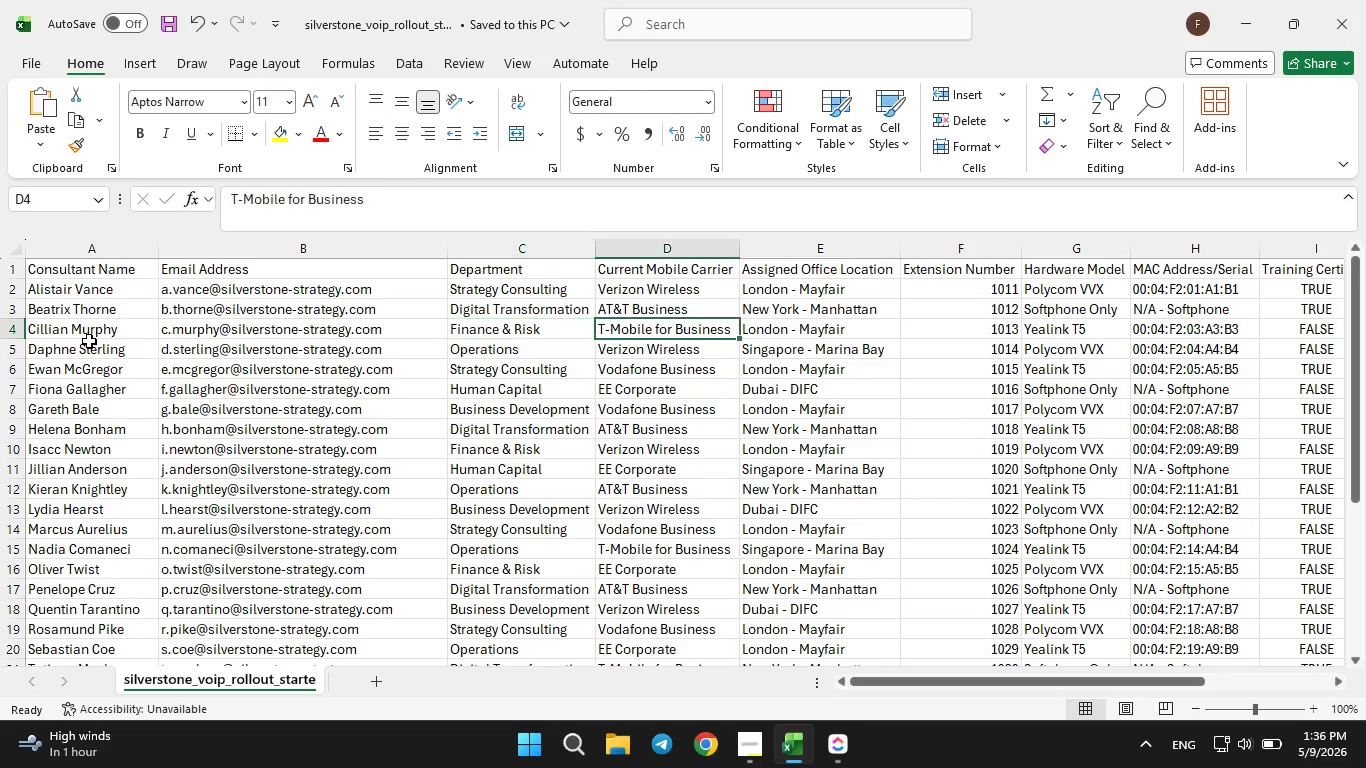 
key(ArrowRight)
 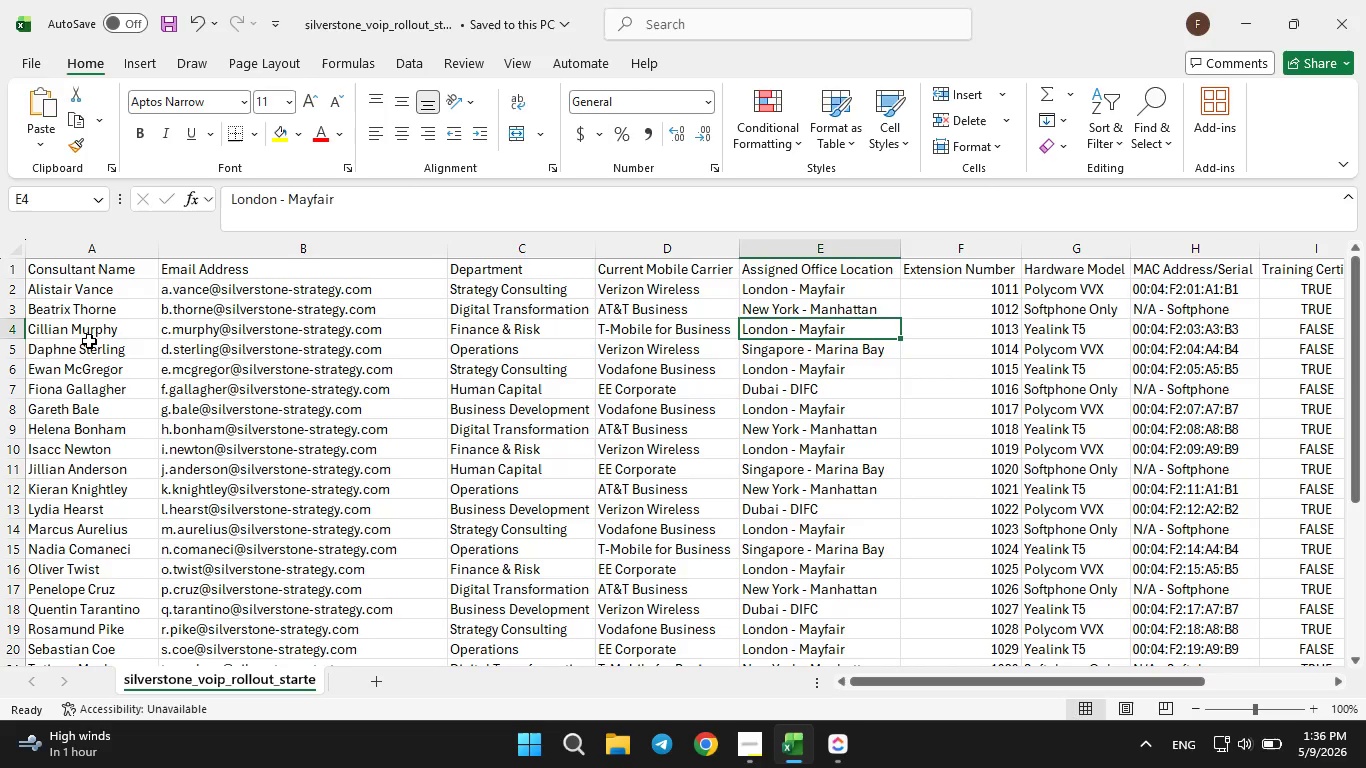 
key(ArrowRight)
 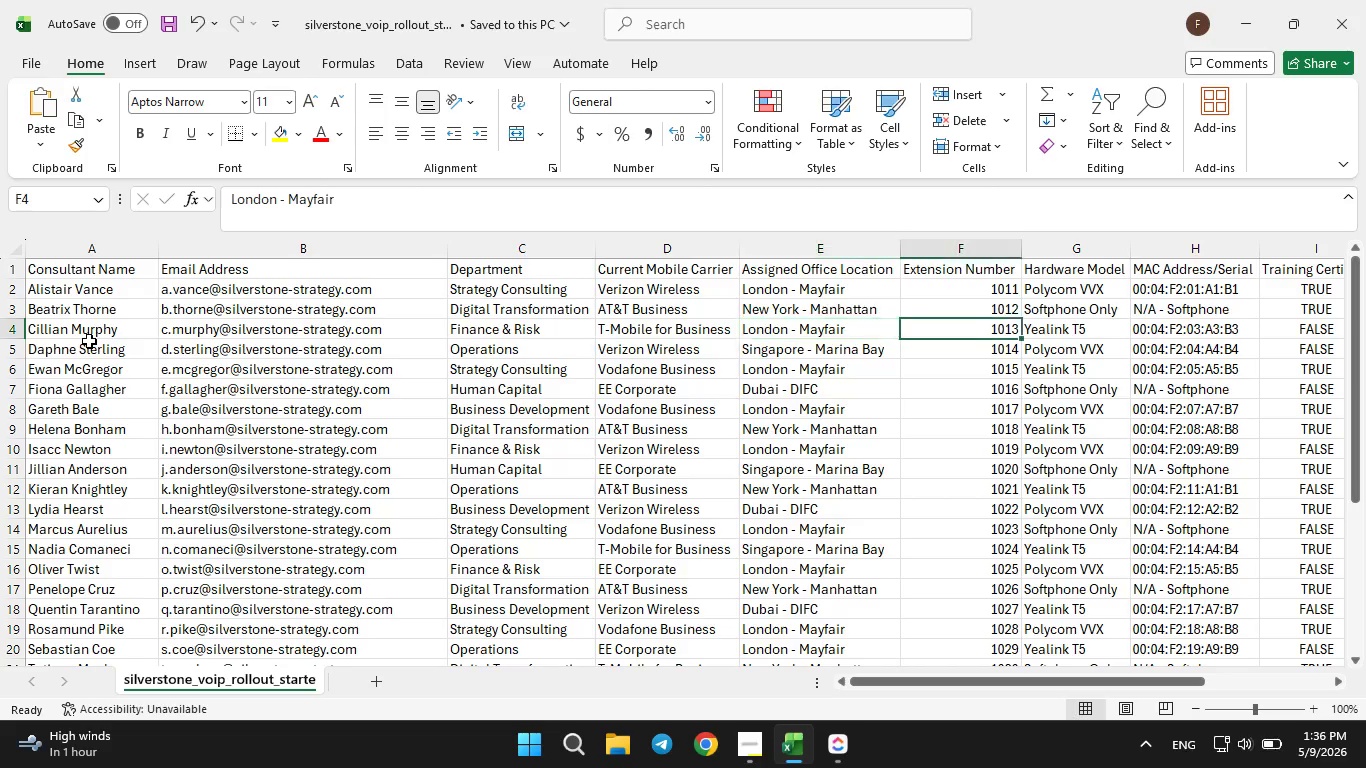 
key(ArrowRight)
 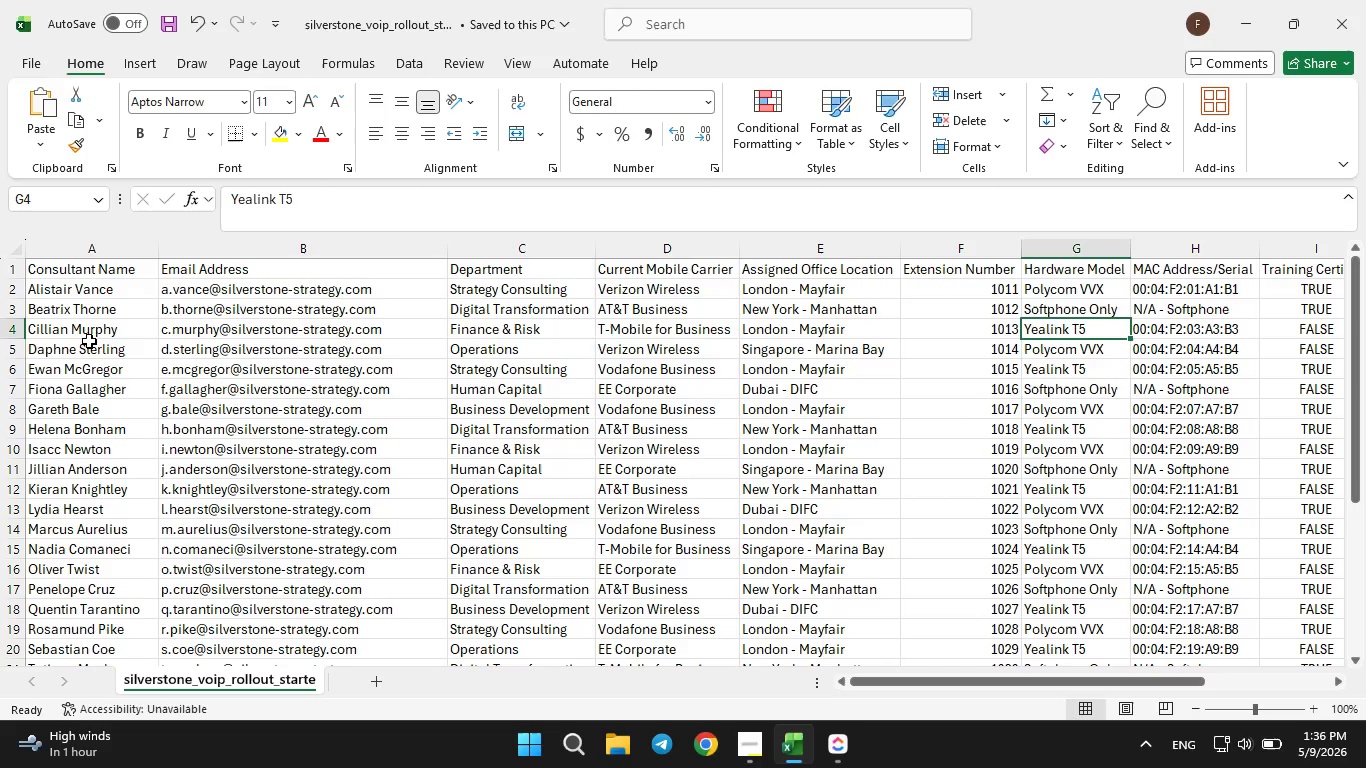 
key(ArrowRight)
 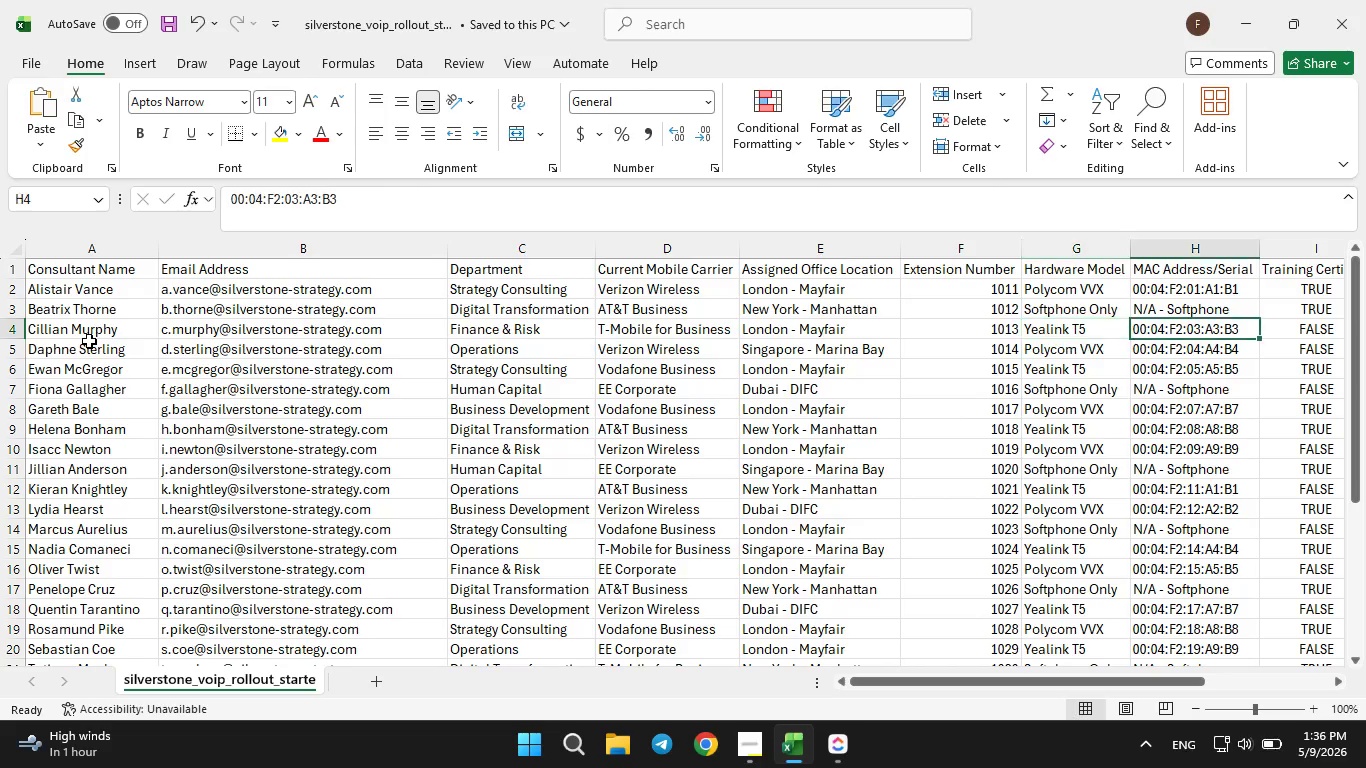 
key(ArrowRight)
 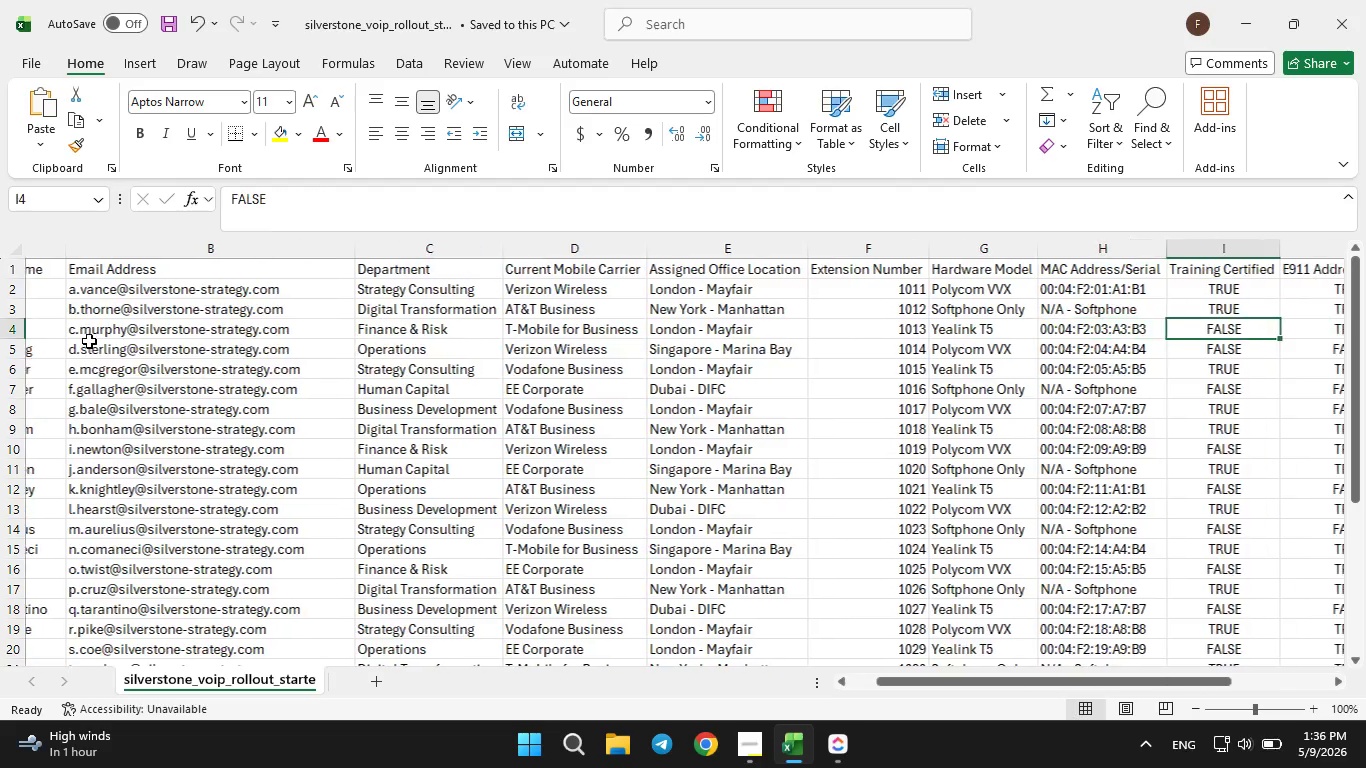 
key(ArrowRight)
 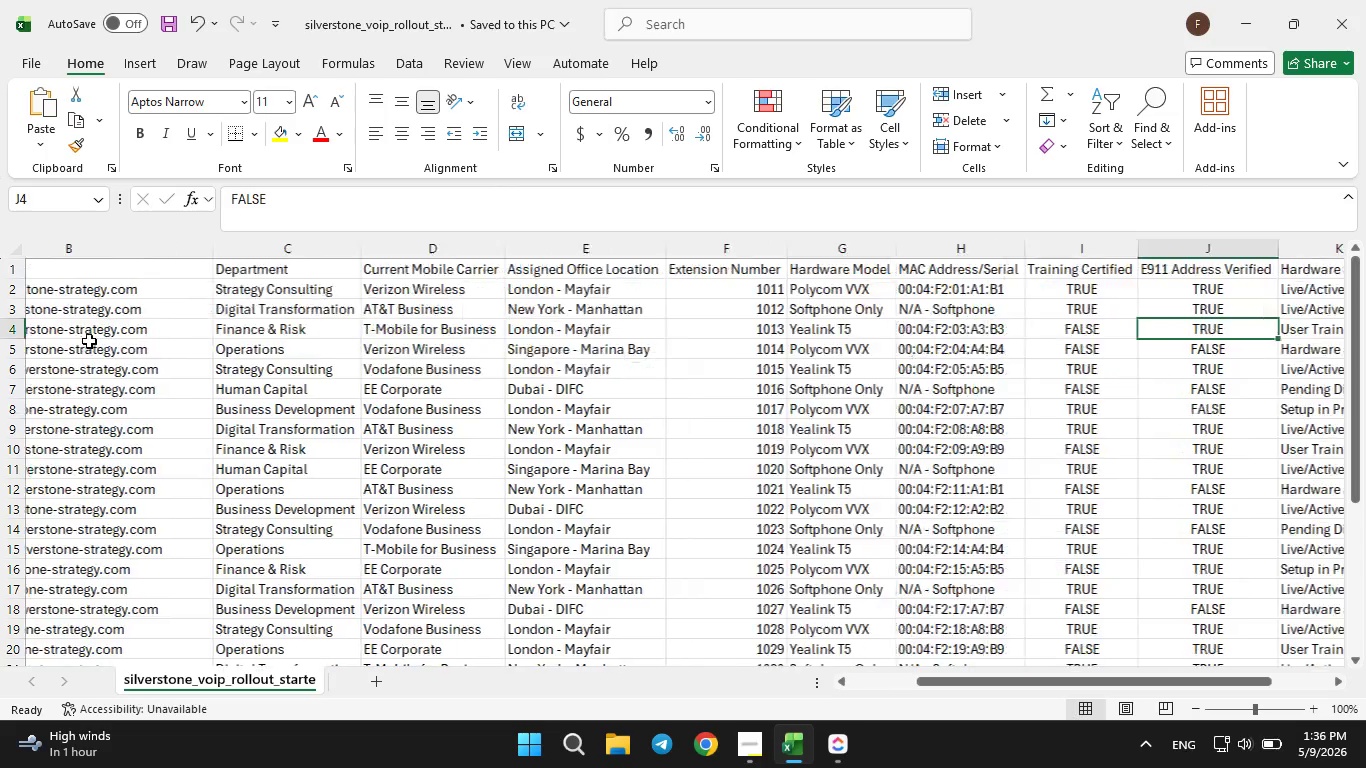 
key(ArrowRight)
 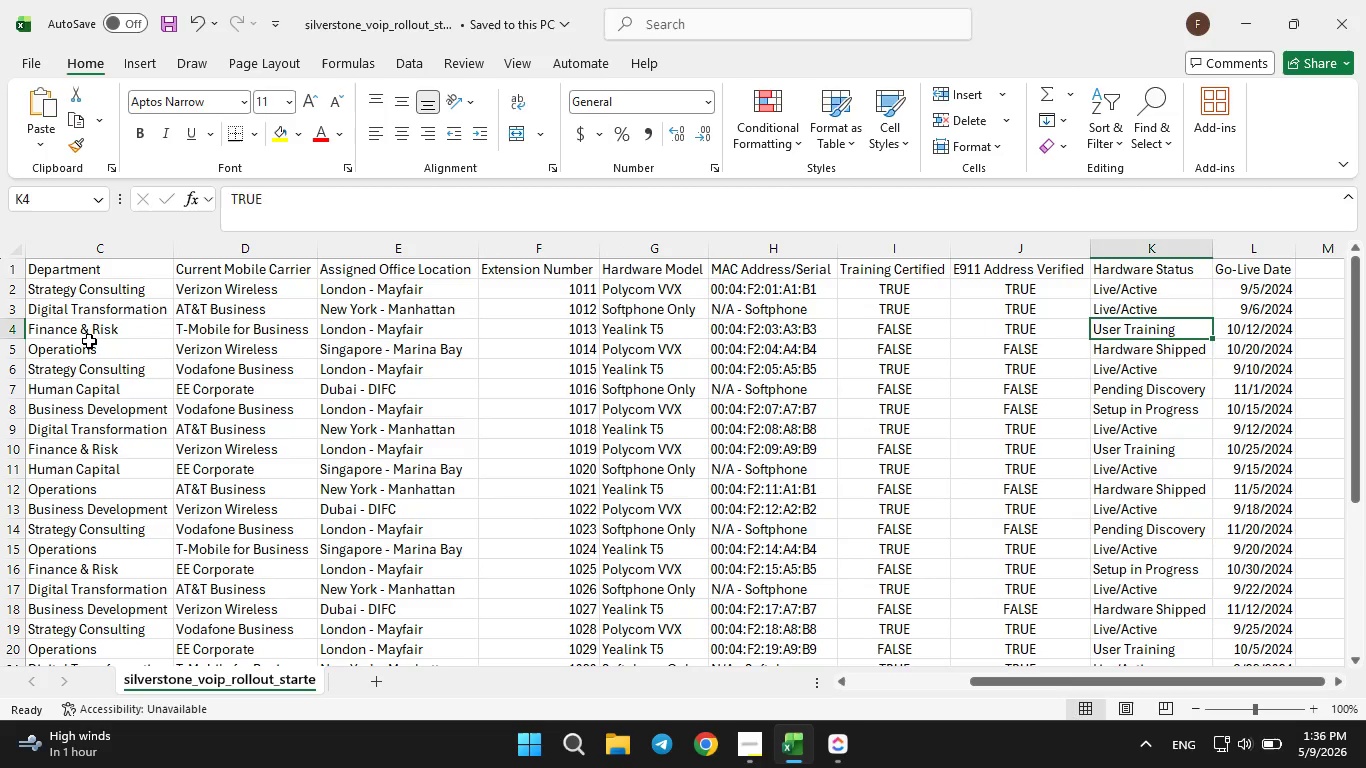 
key(ArrowRight)
 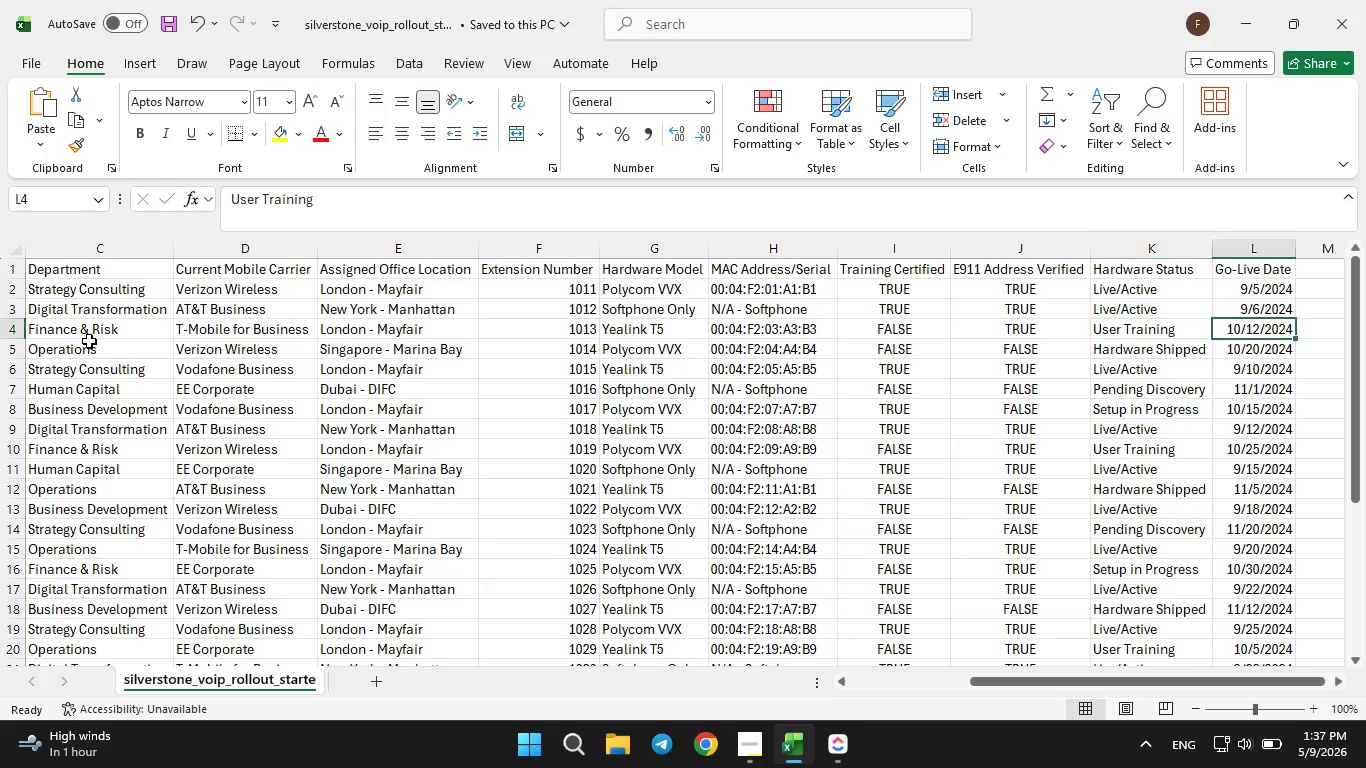 
key(ArrowRight)
 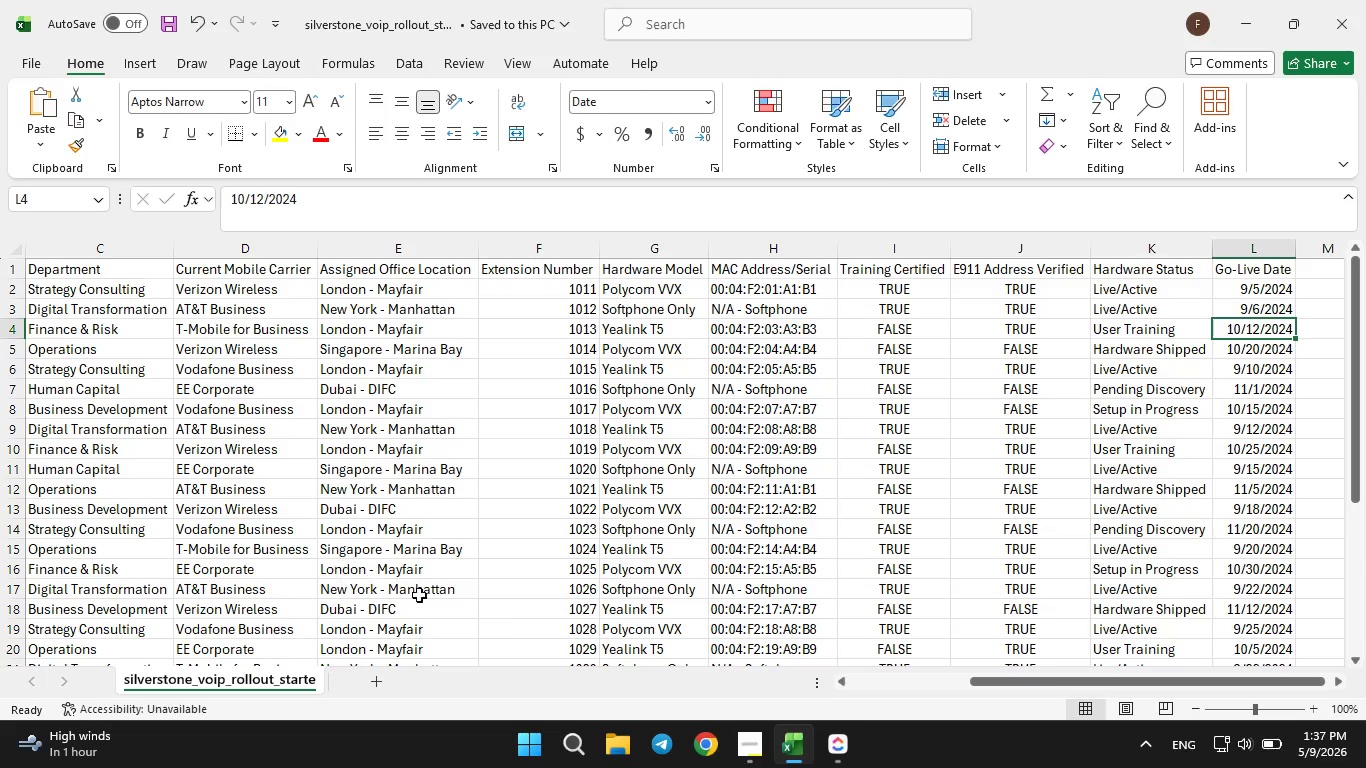 
wait(7.78)
 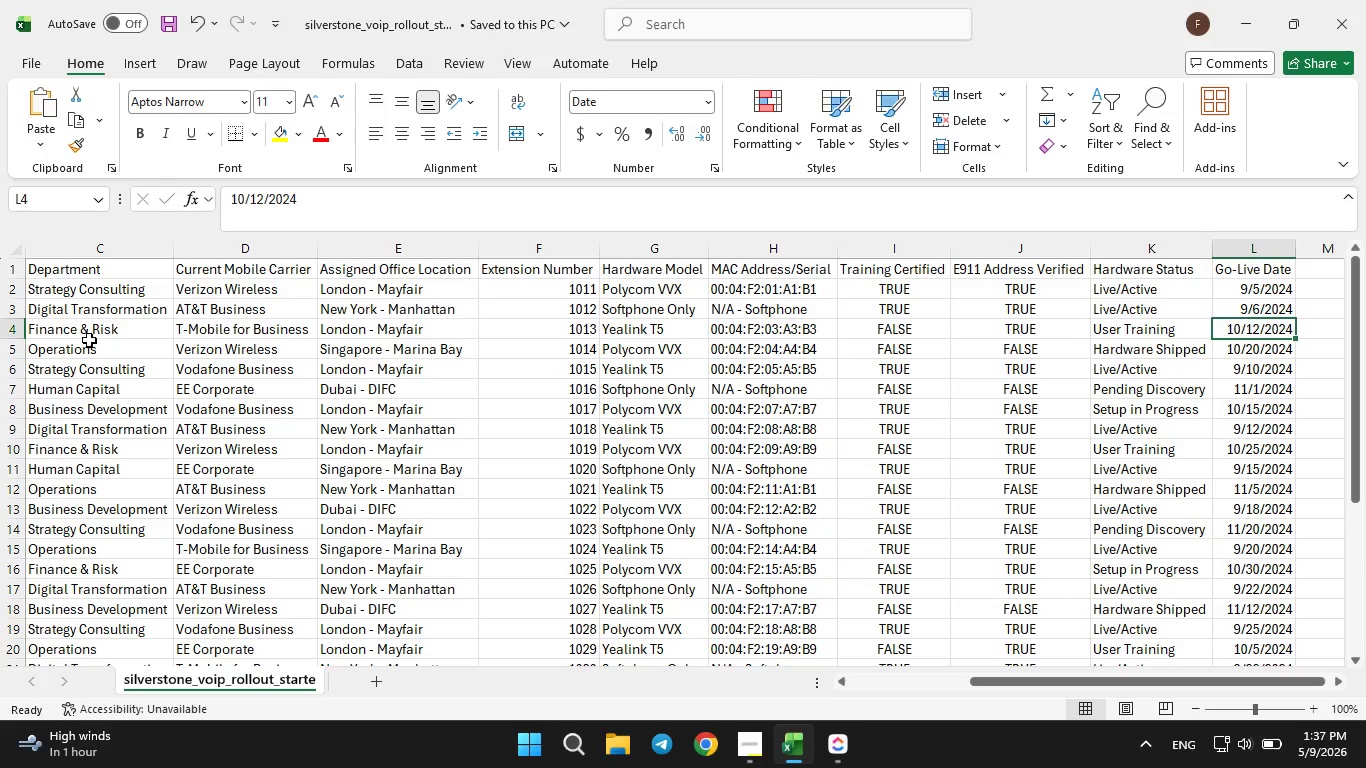 
scroll: coordinate [818, 421], scroll_direction: down, amount: 5.0
 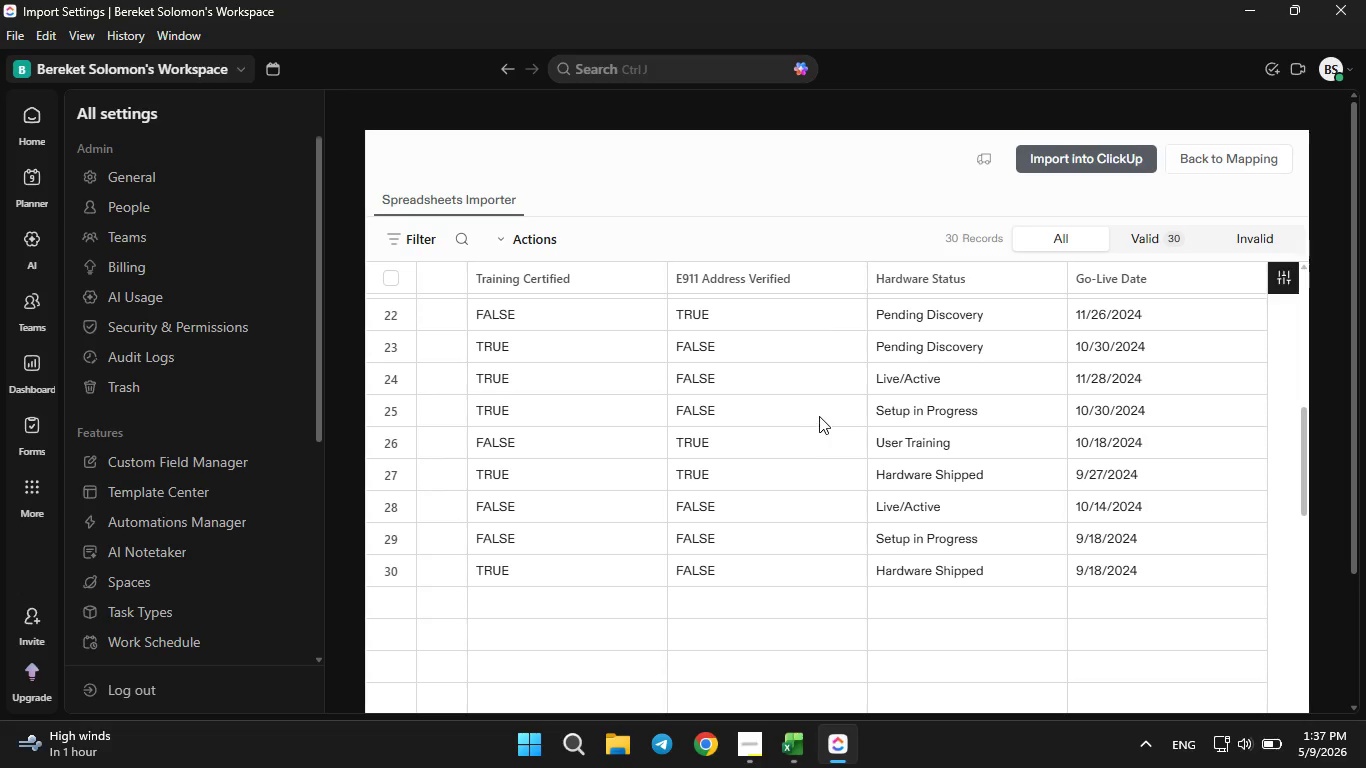 
scroll: coordinate [845, 378], scroll_direction: up, amount: 18.0
 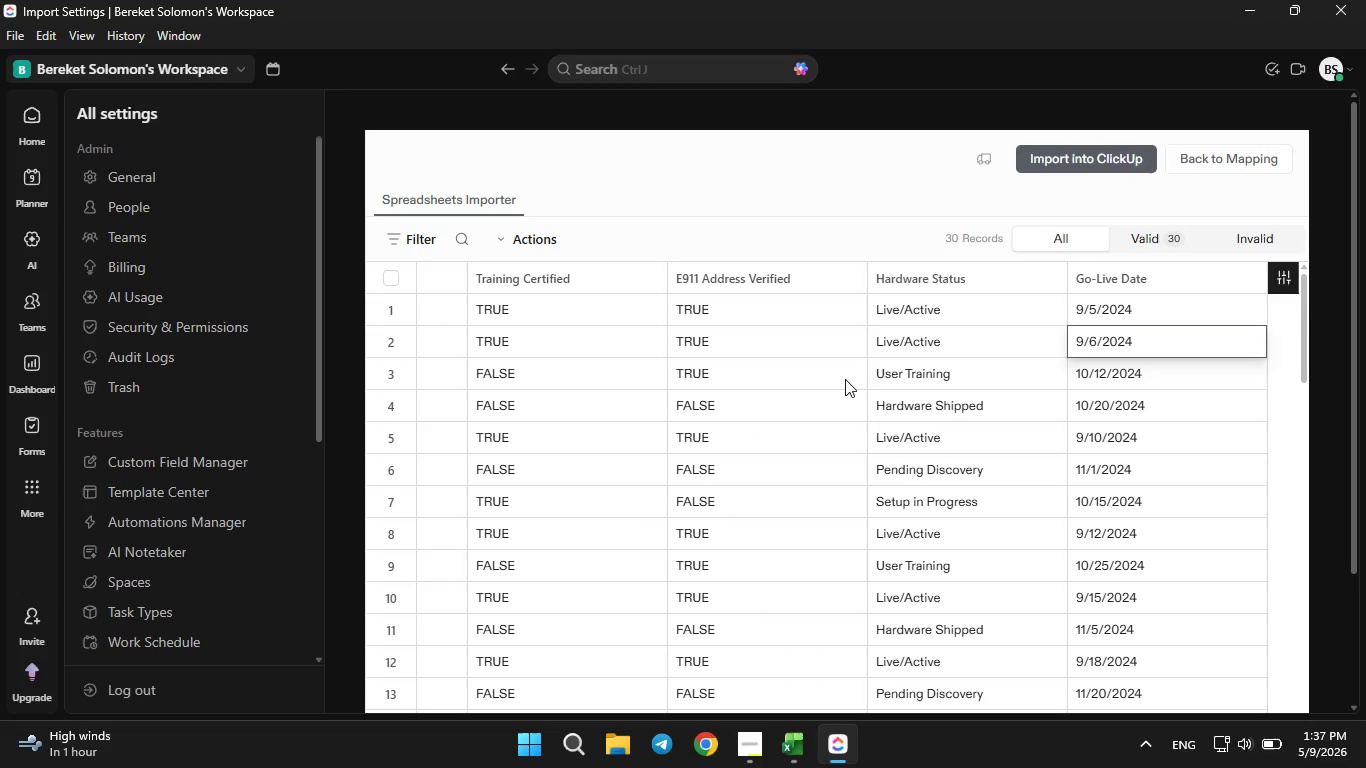 
key(ArrowLeft)
 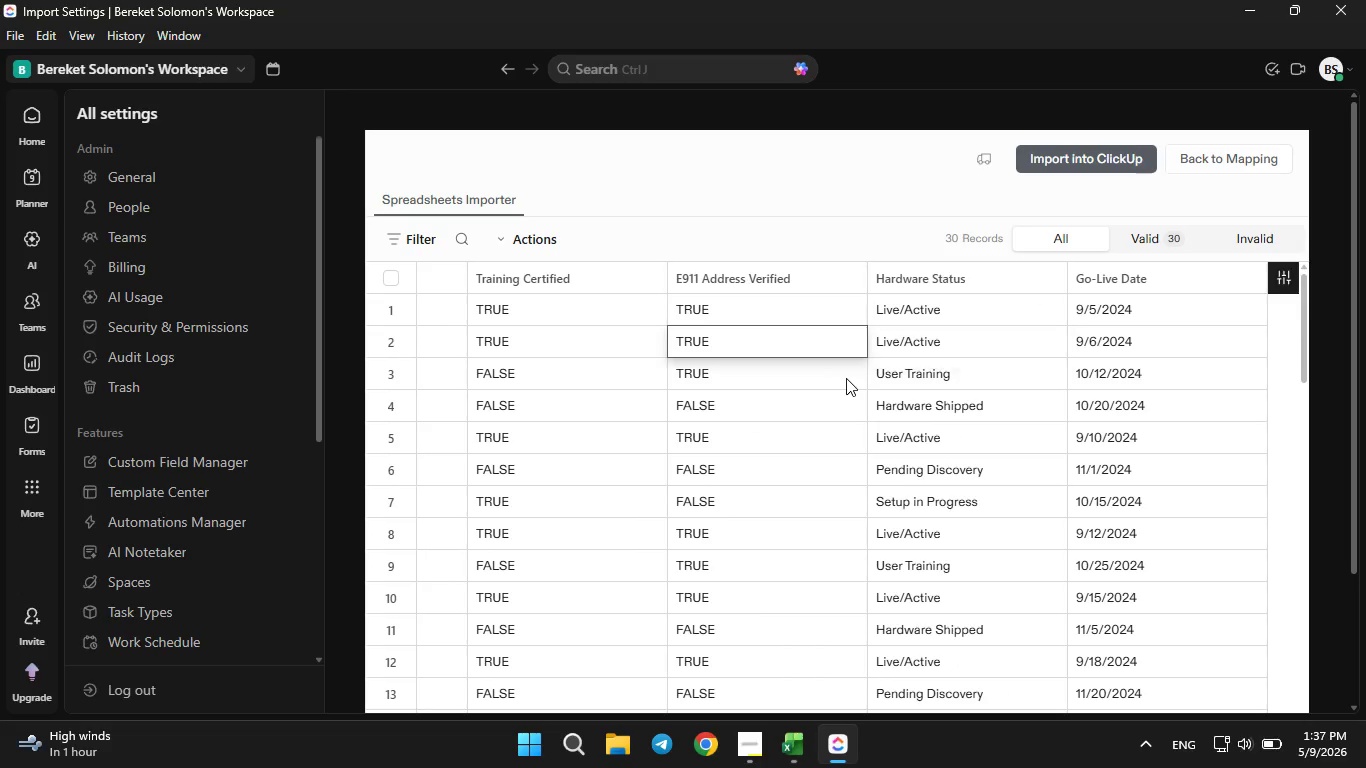 
key(ArrowLeft)
 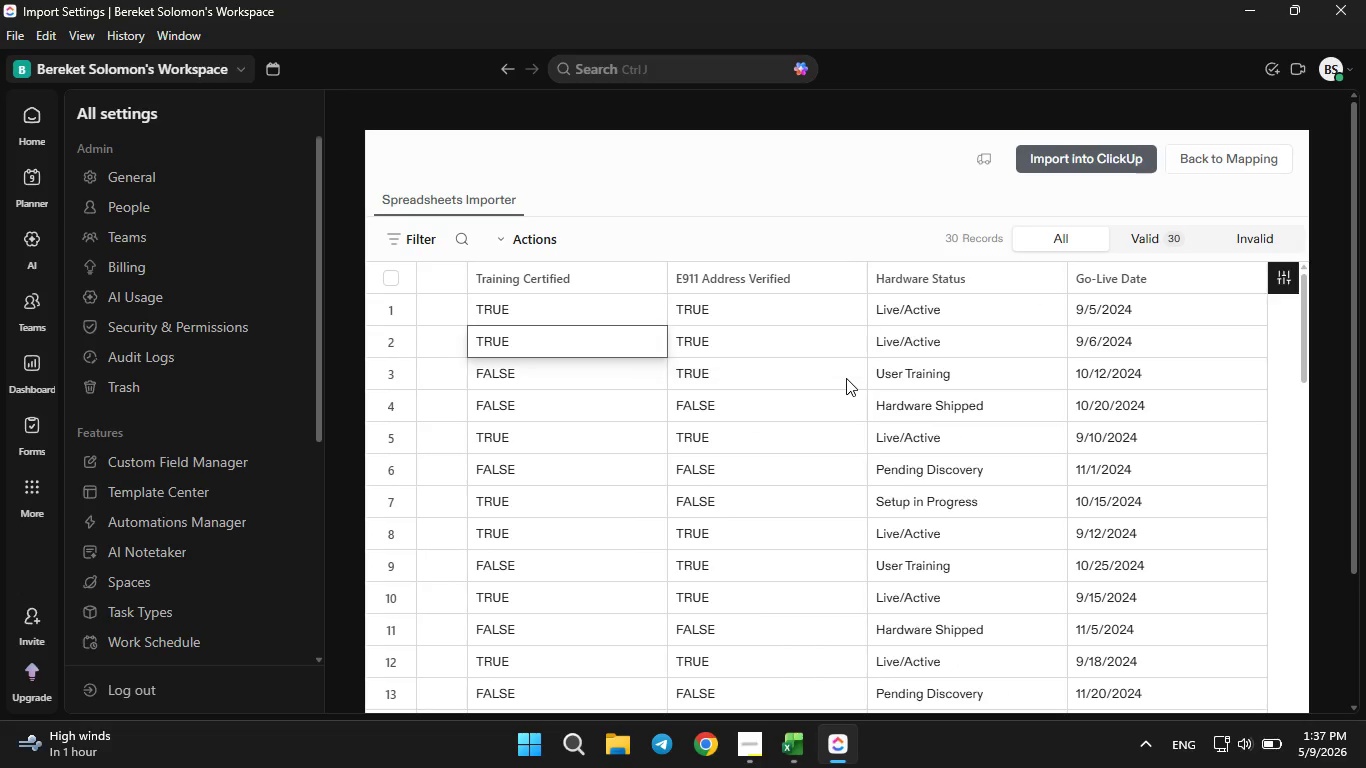 
key(ArrowLeft)
 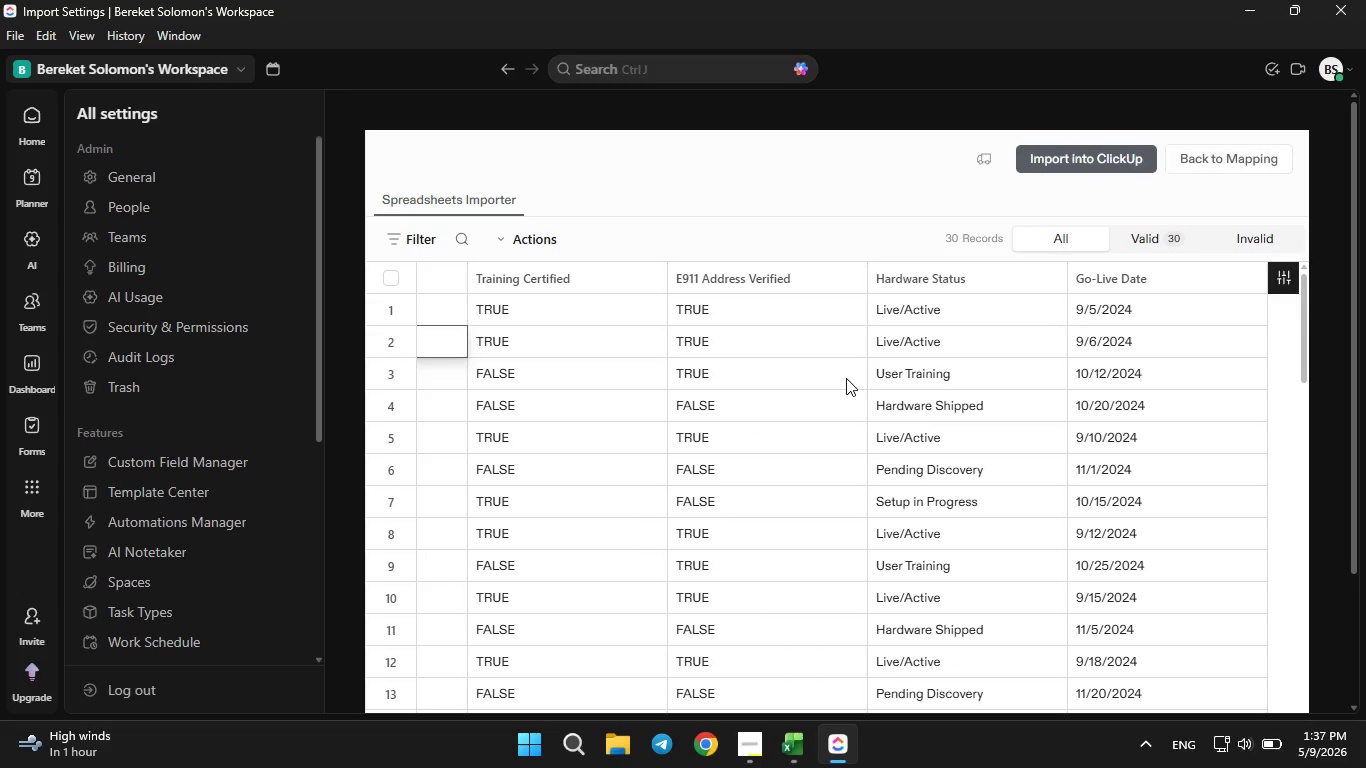 
key(ArrowLeft)
 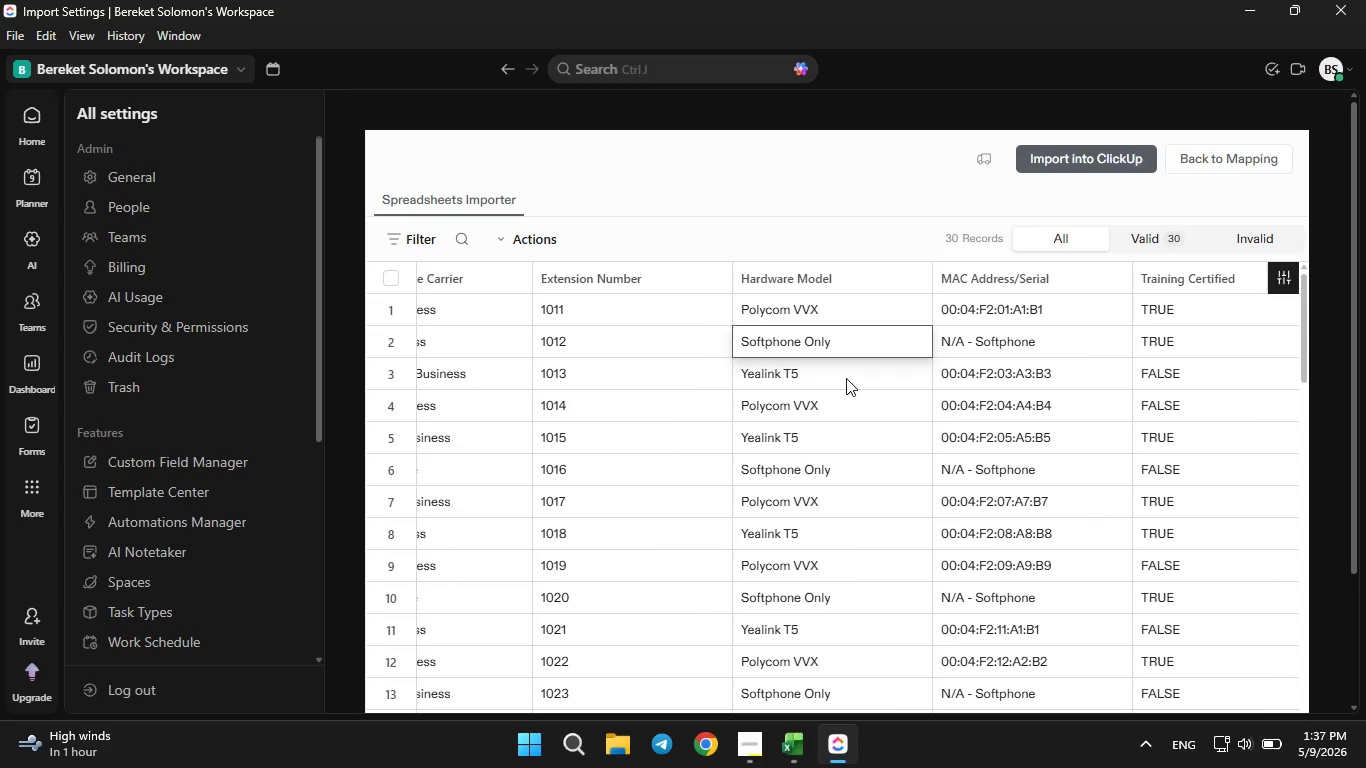 
key(ArrowLeft)
 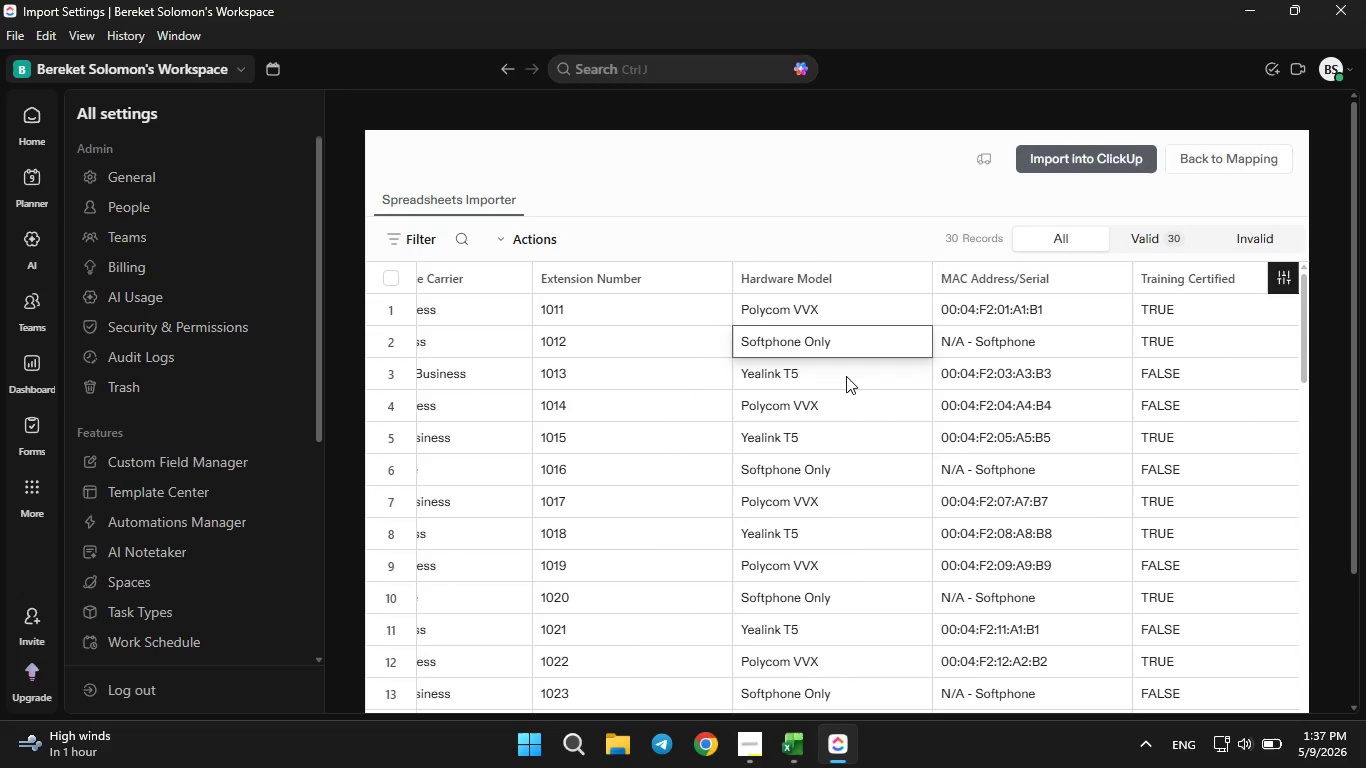 
key(ArrowLeft)
 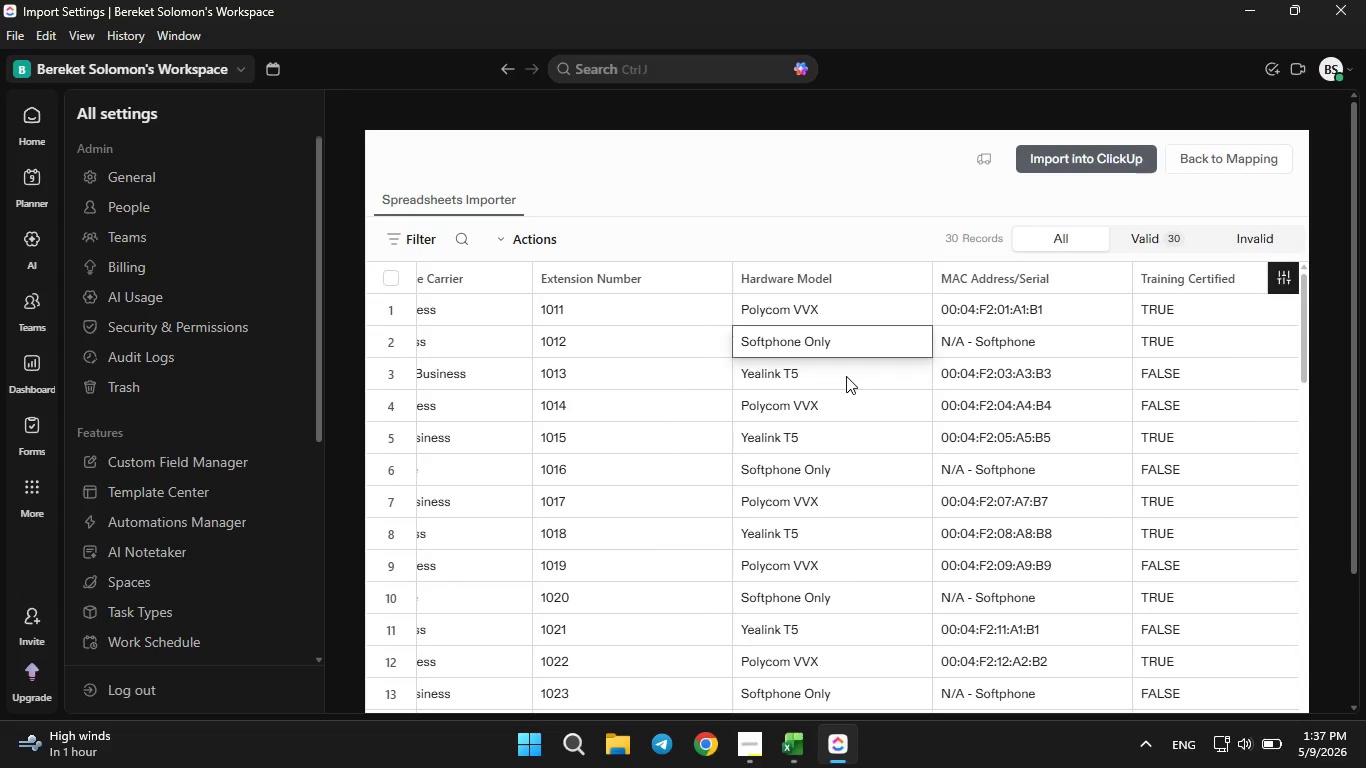 
key(ArrowLeft)
 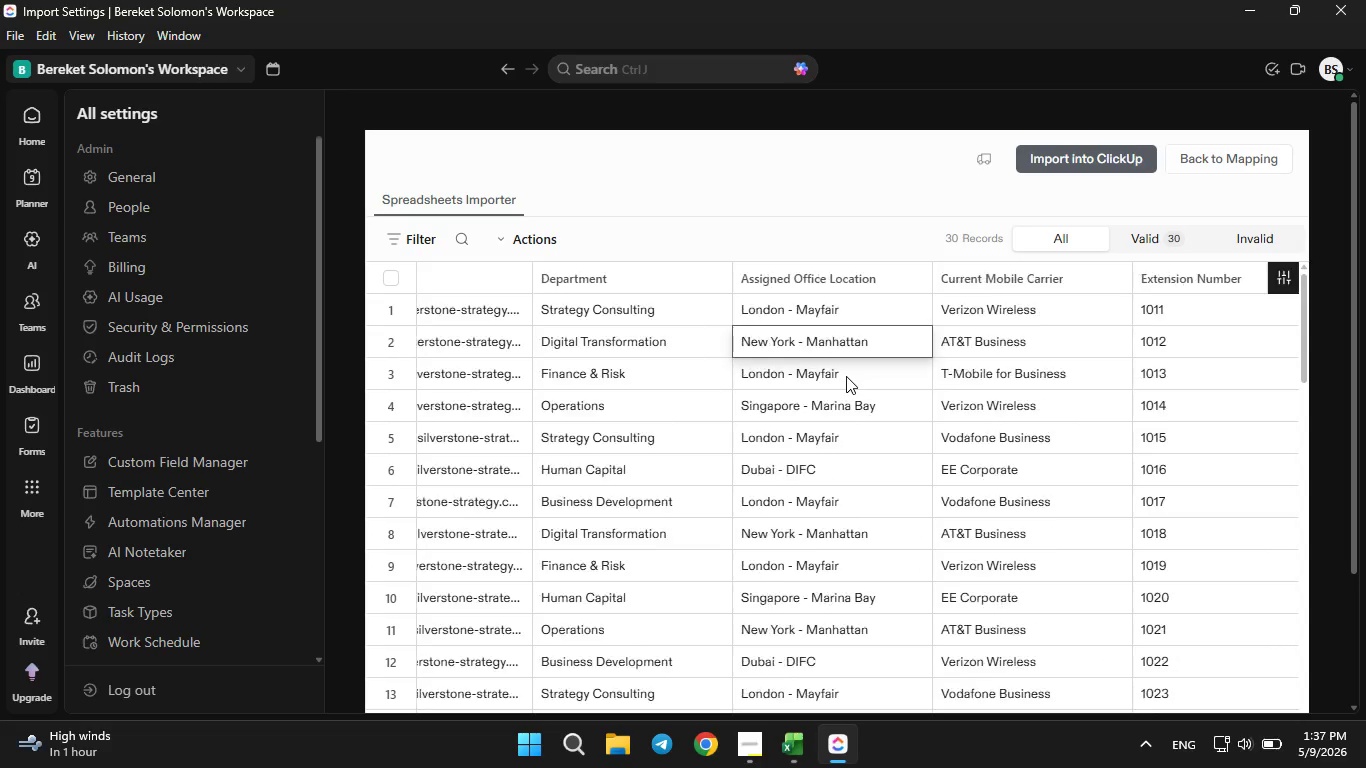 
key(ArrowLeft)
 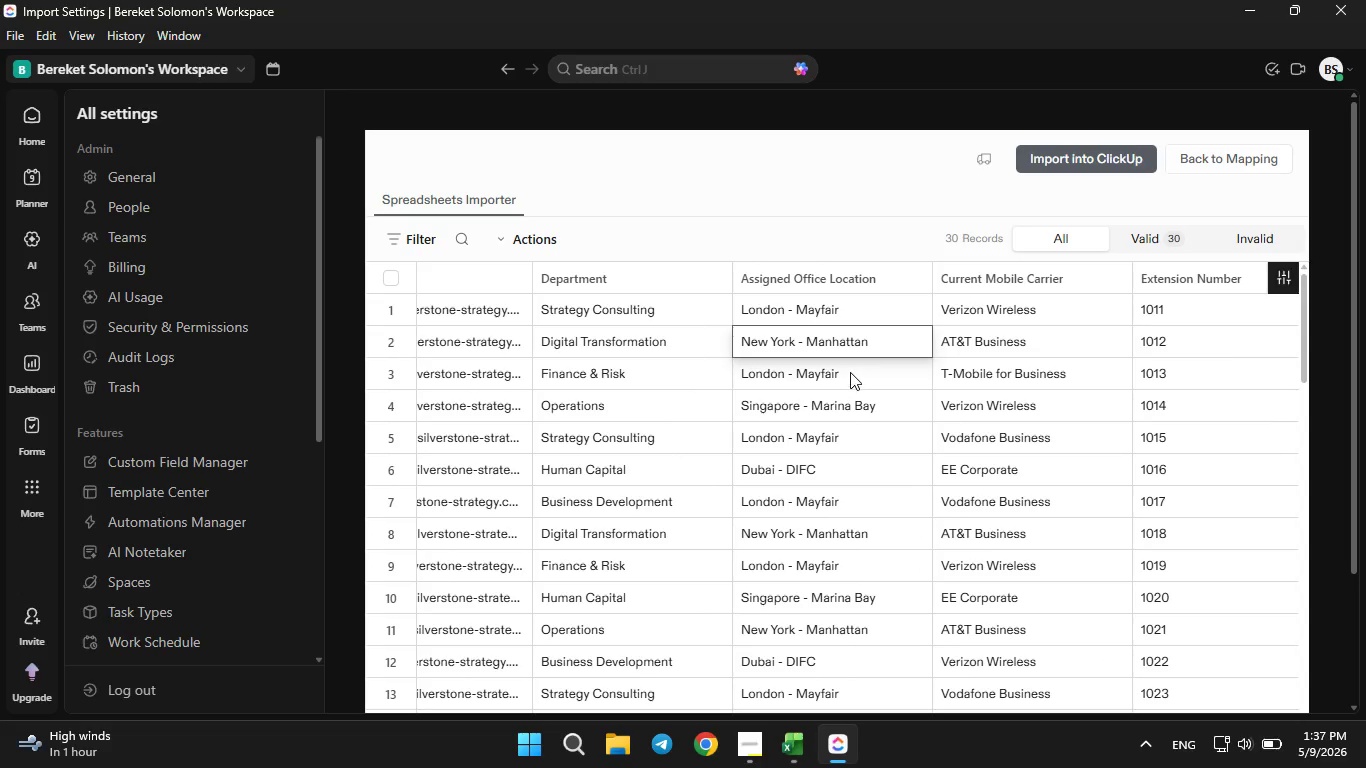 
key(ArrowLeft)
 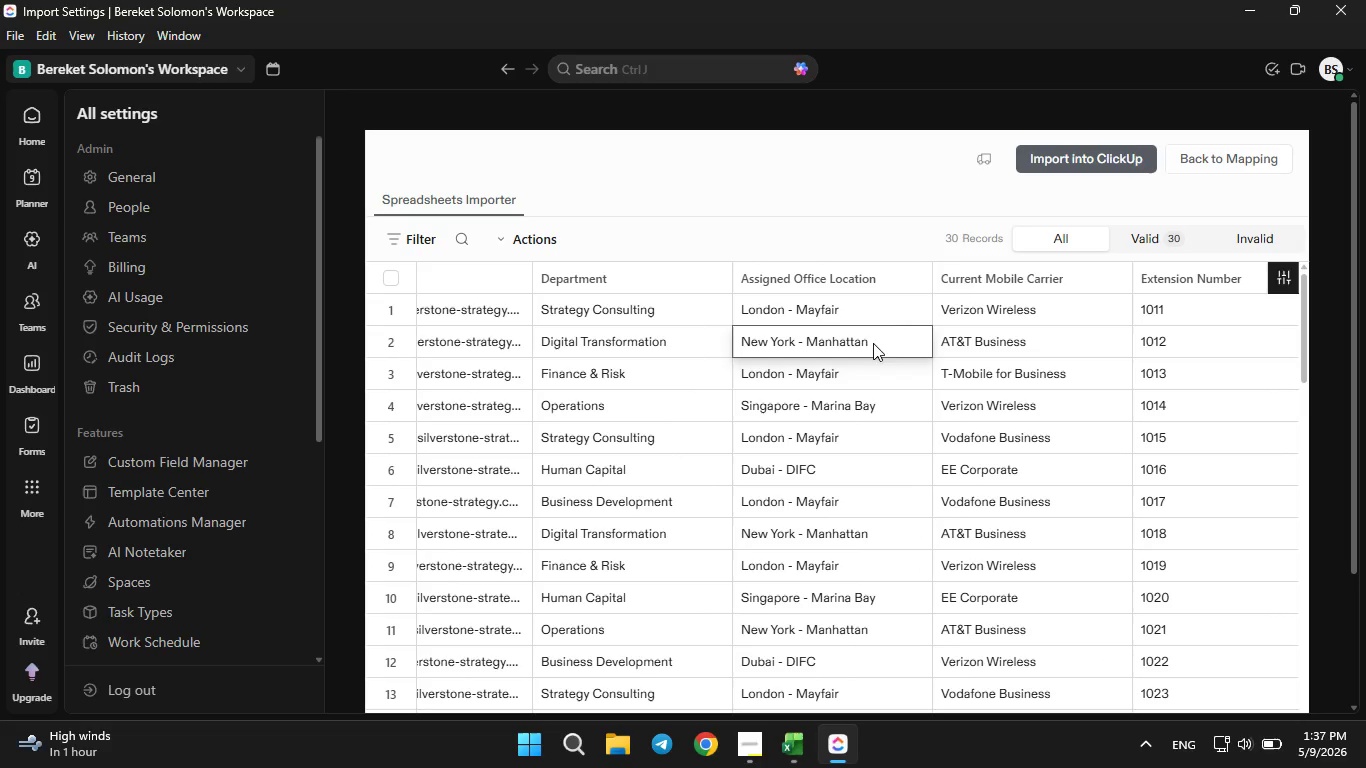 
key(ArrowLeft)
 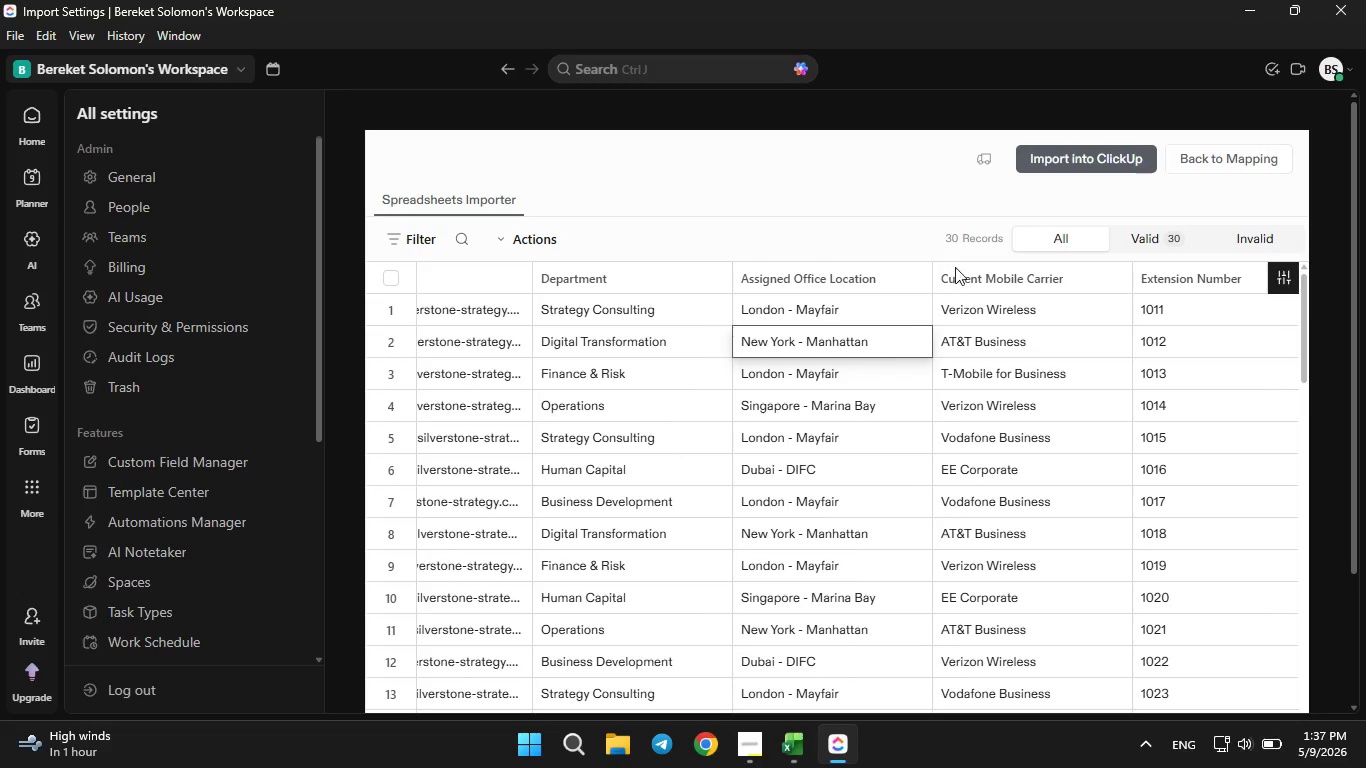 
key(ArrowLeft)
 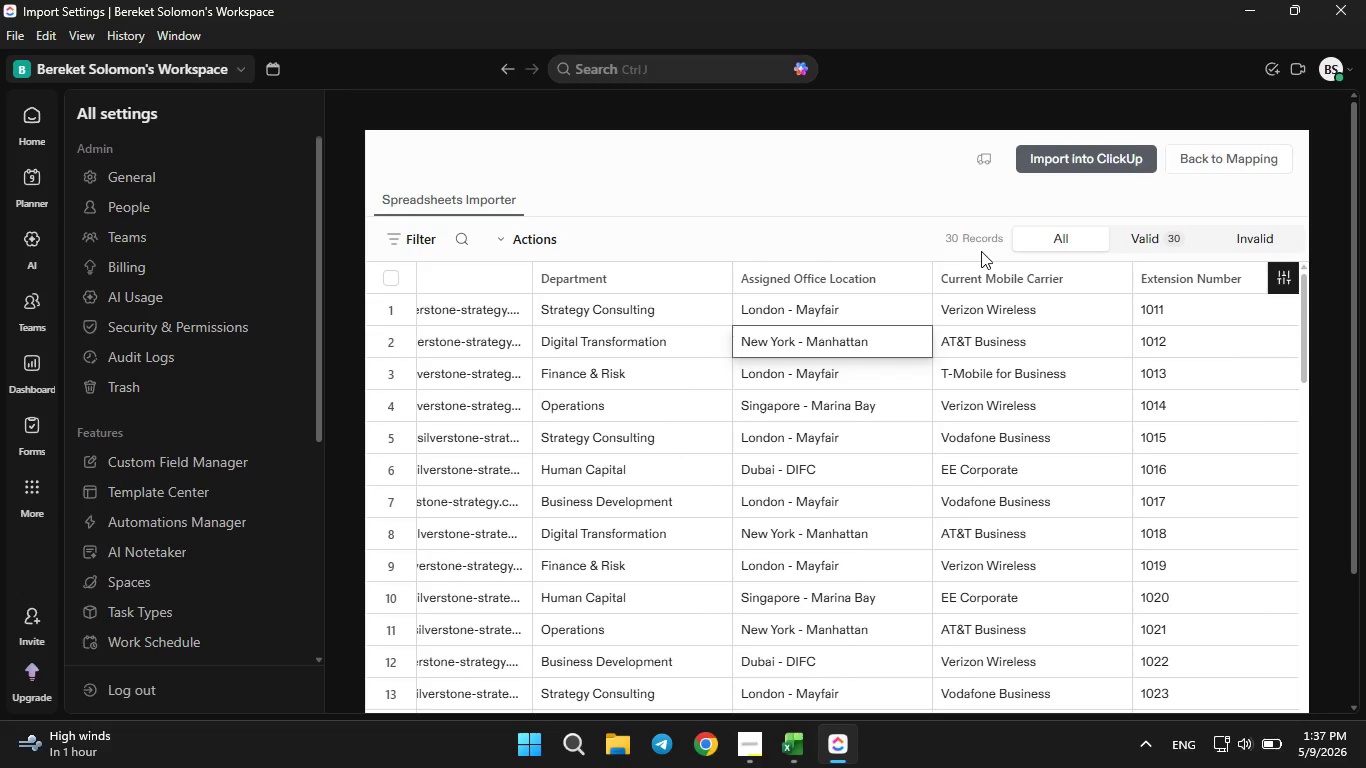 
key(ArrowLeft)
 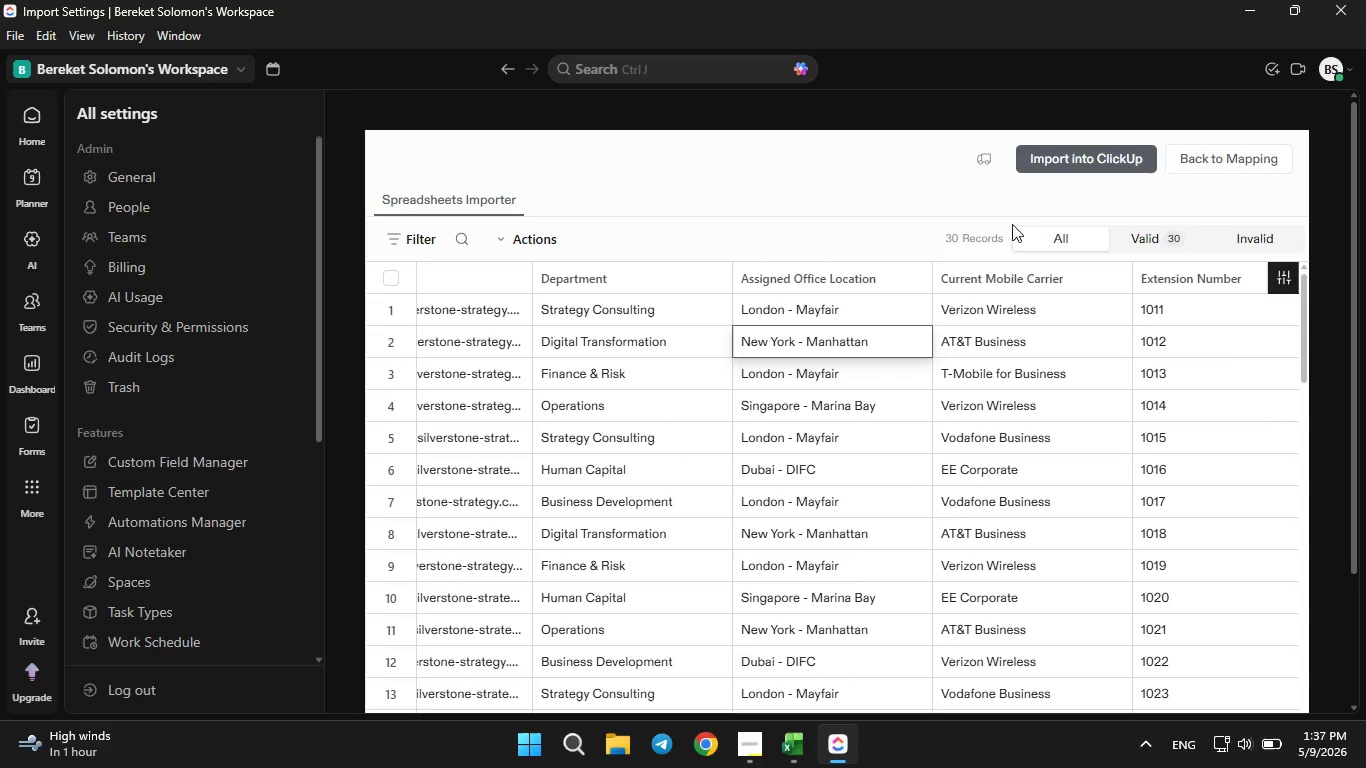 
key(ArrowLeft)
 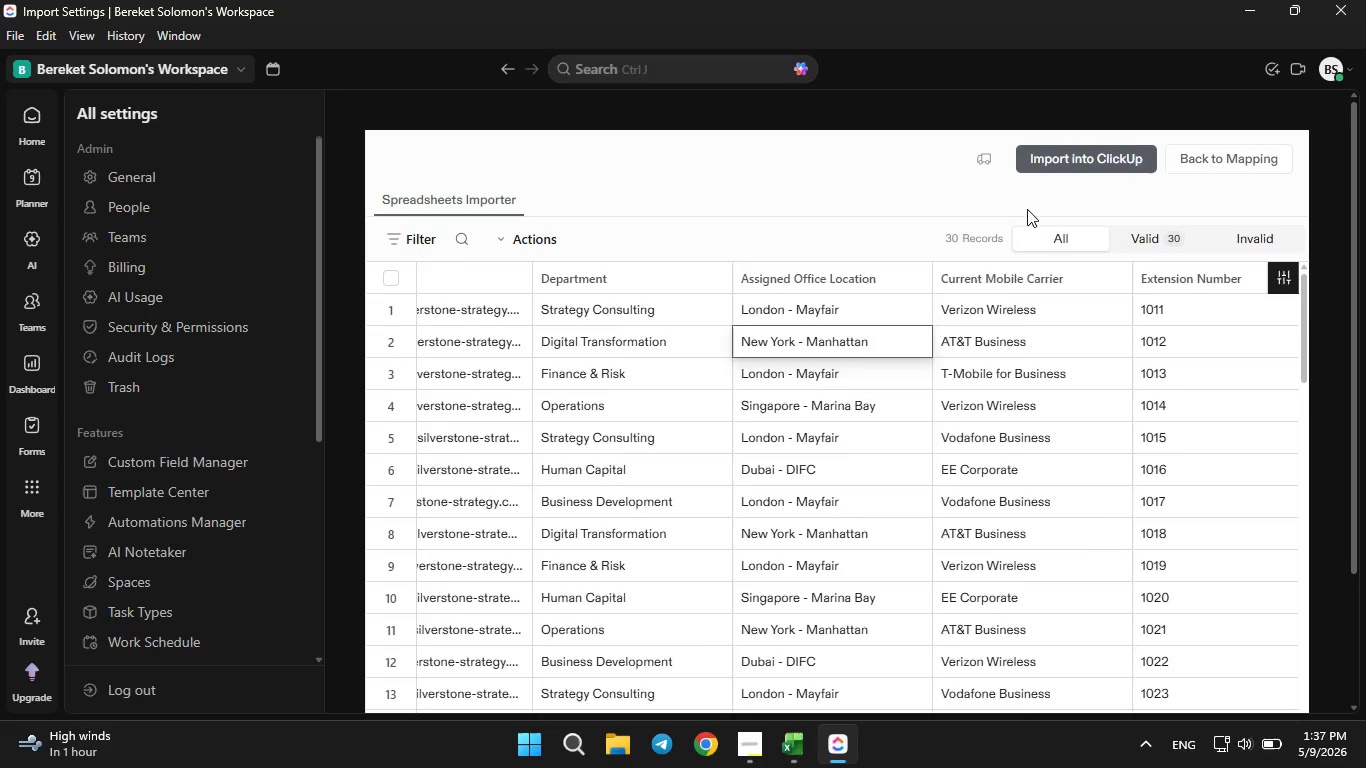 
key(ArrowLeft)
 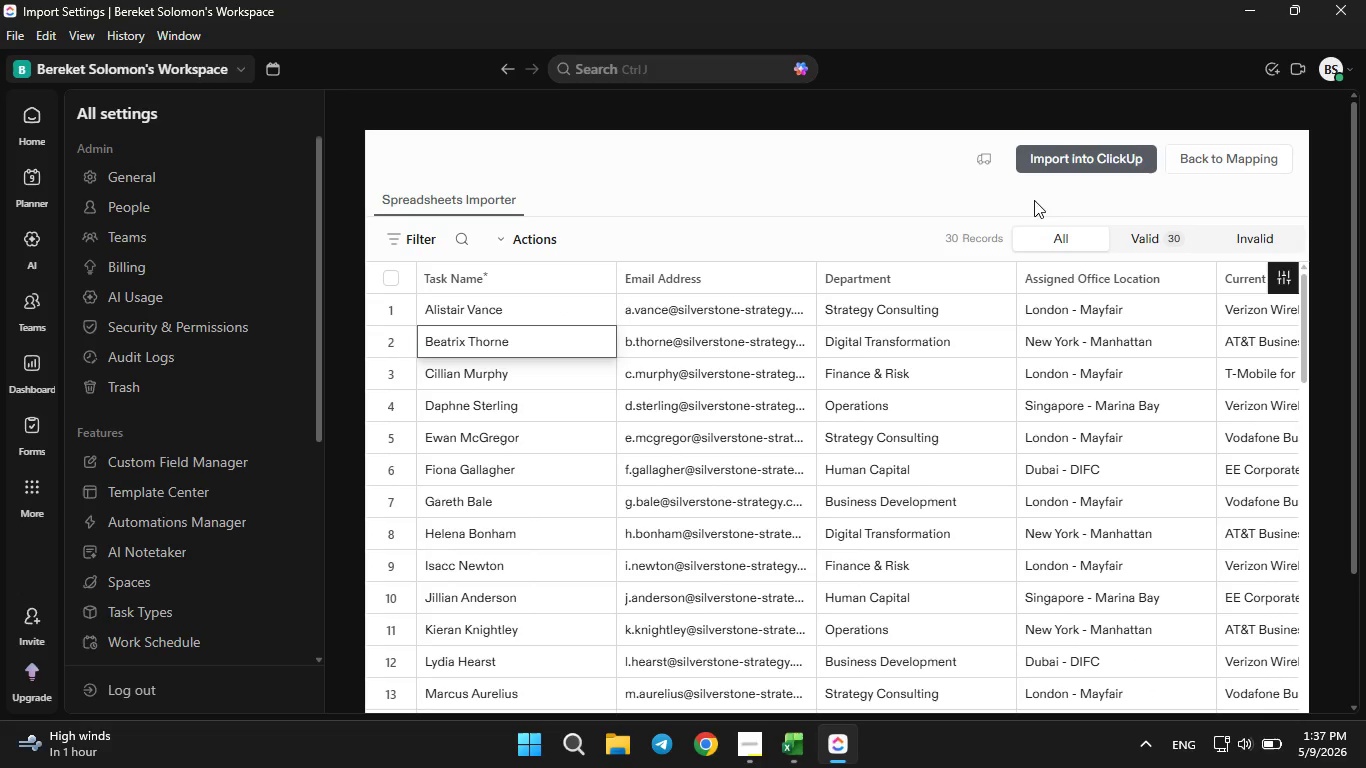 
key(ArrowLeft)
 